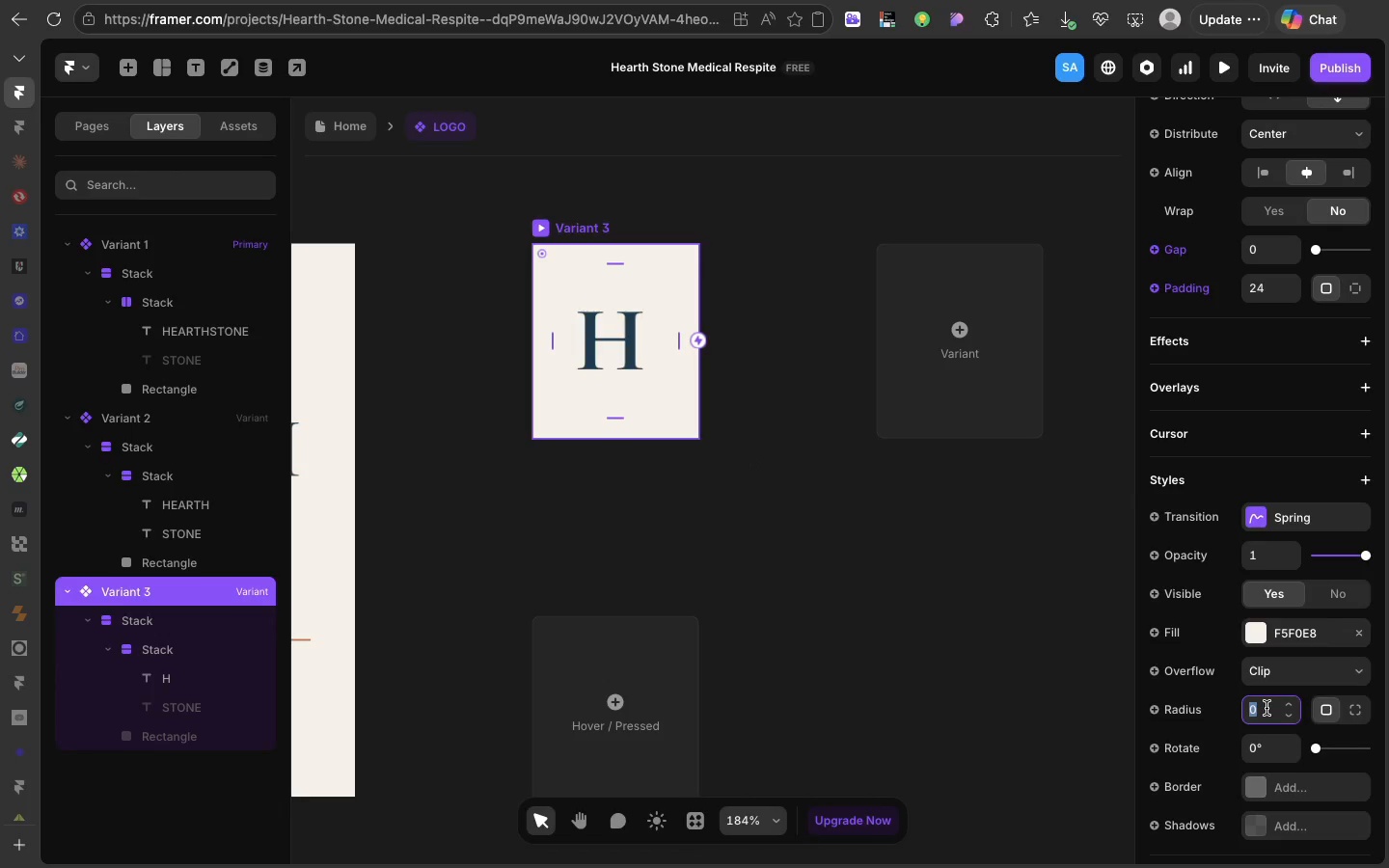 
left_click([1266, 708])
 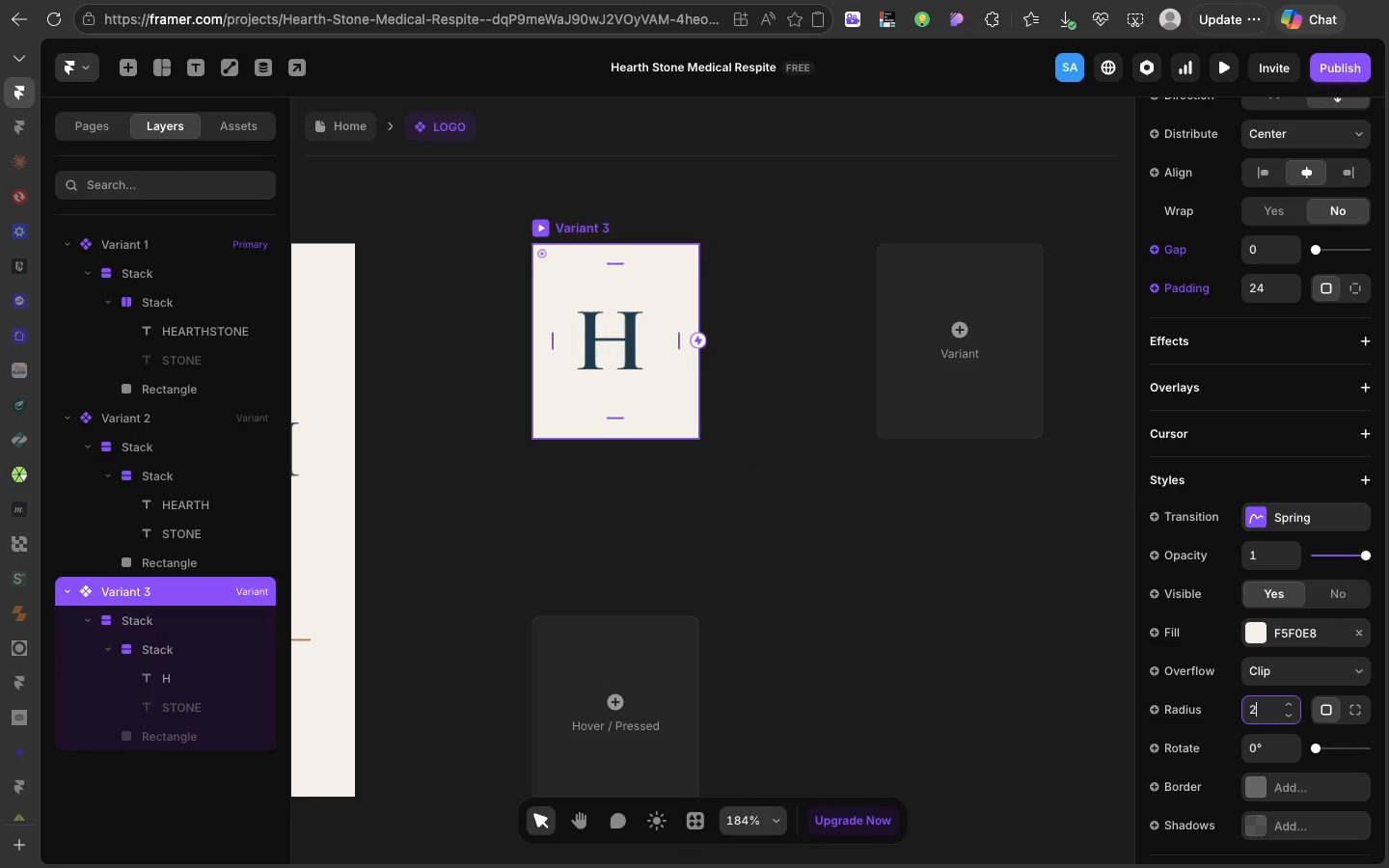 
type(200)
 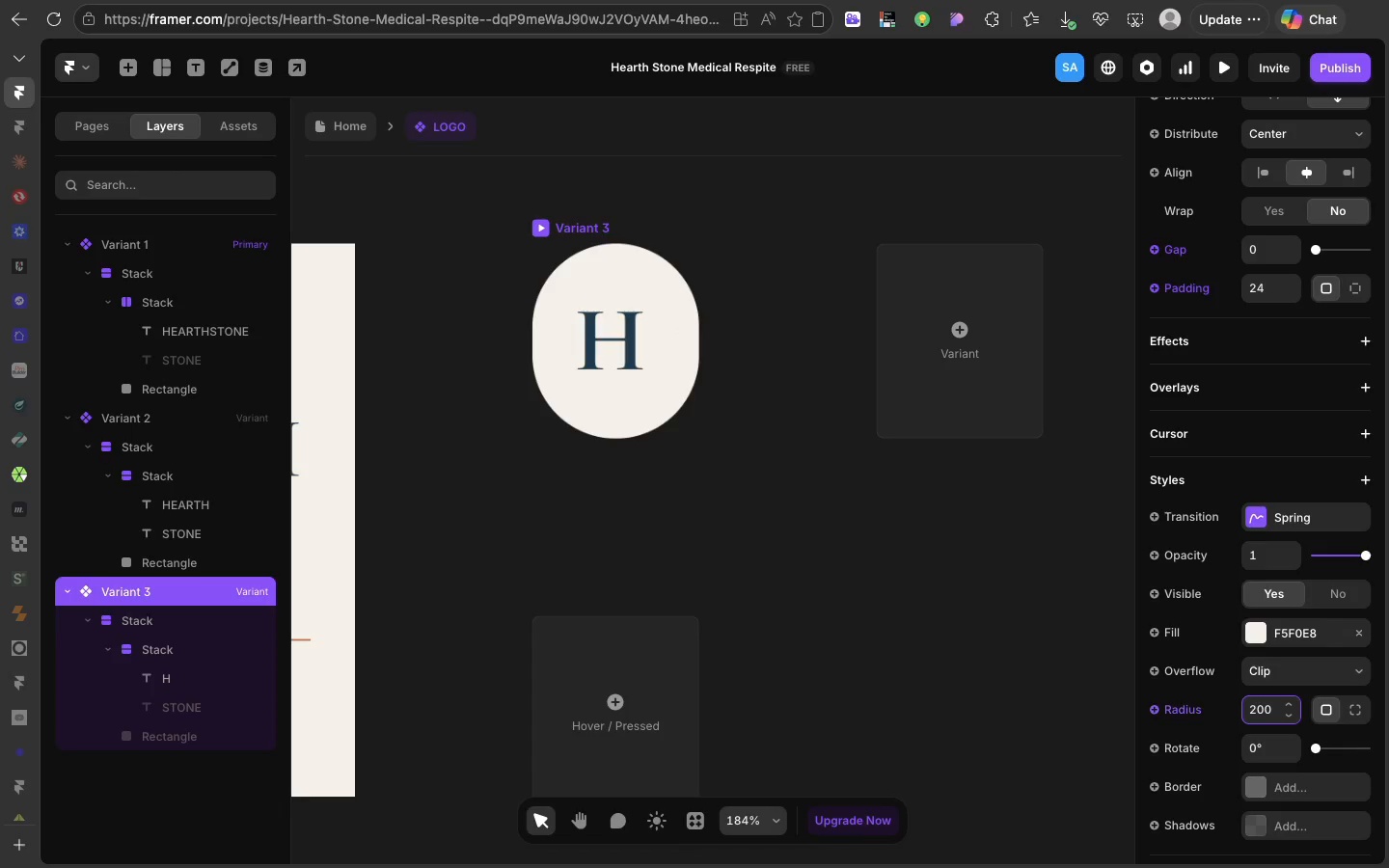 
key(Enter)
 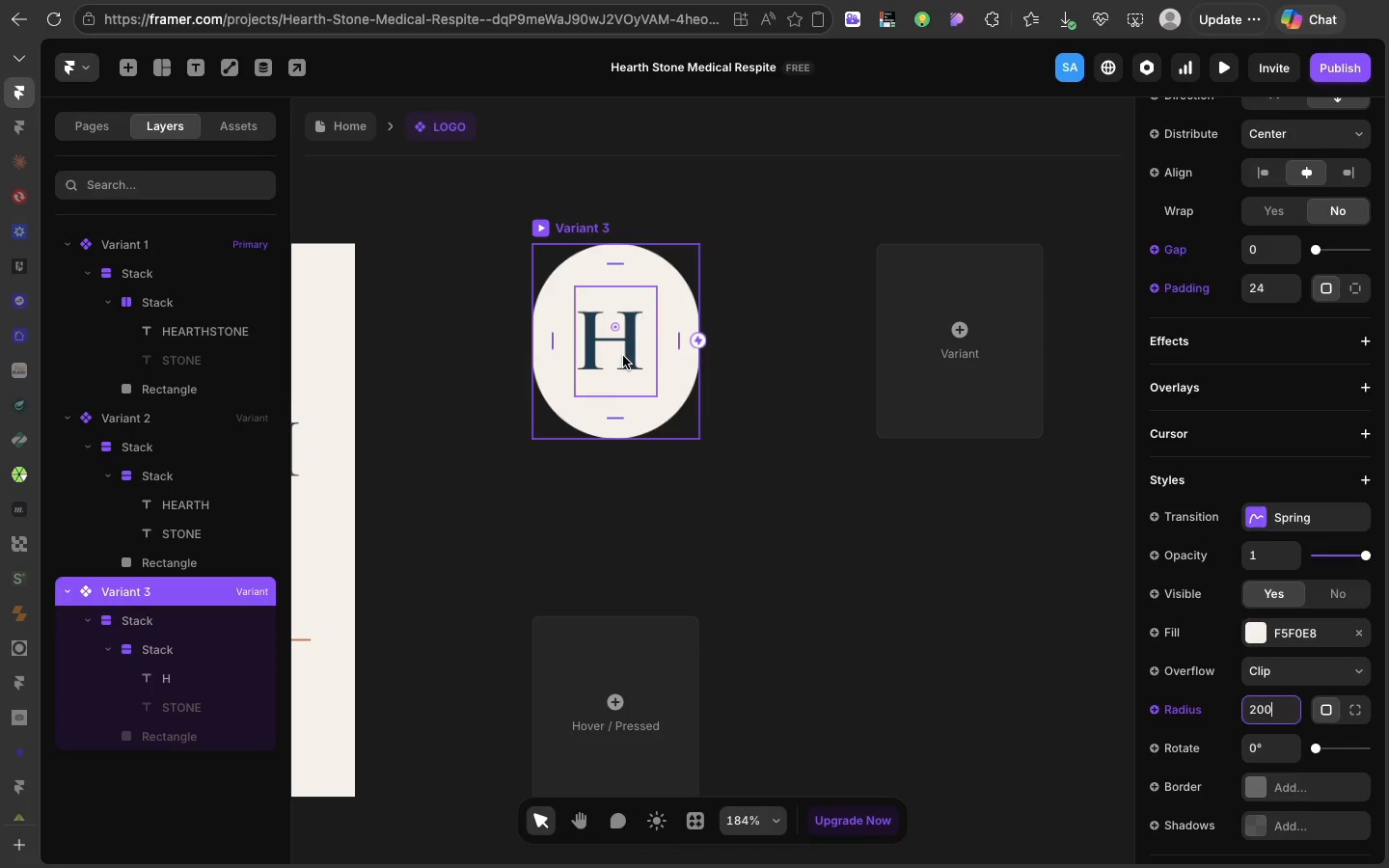 
left_click([623, 356])
 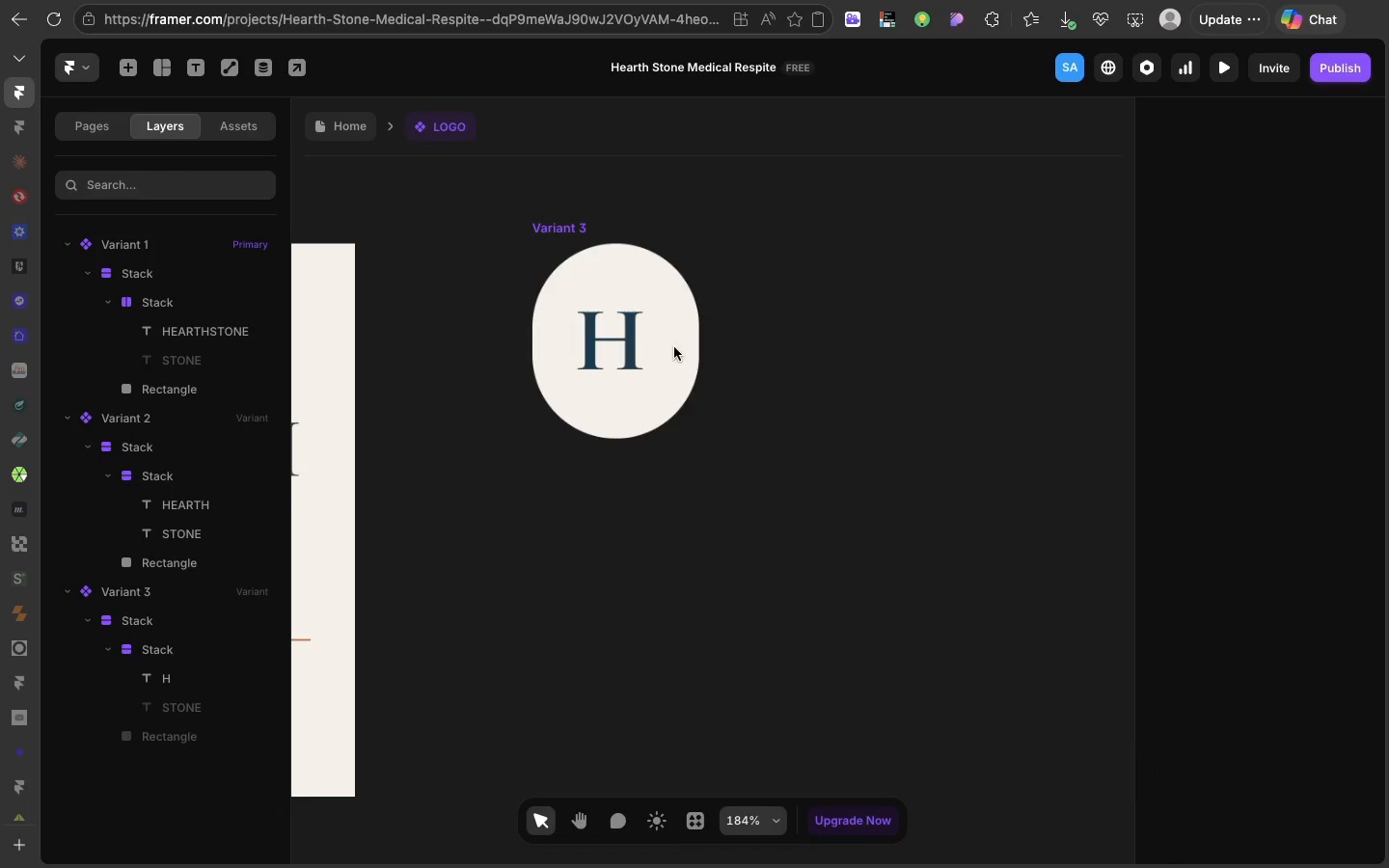 
left_click([674, 347])
 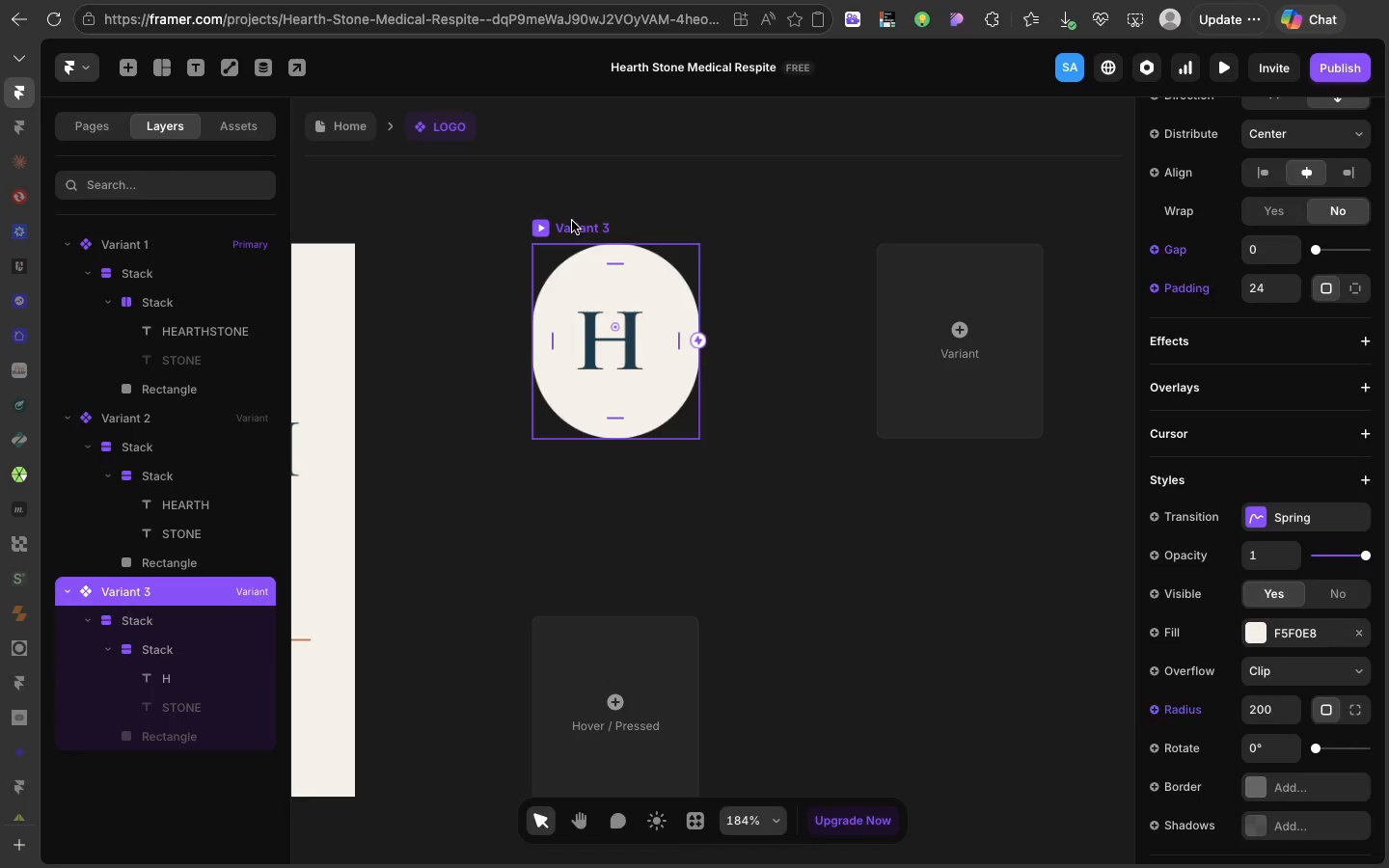 
left_click([572, 221])
 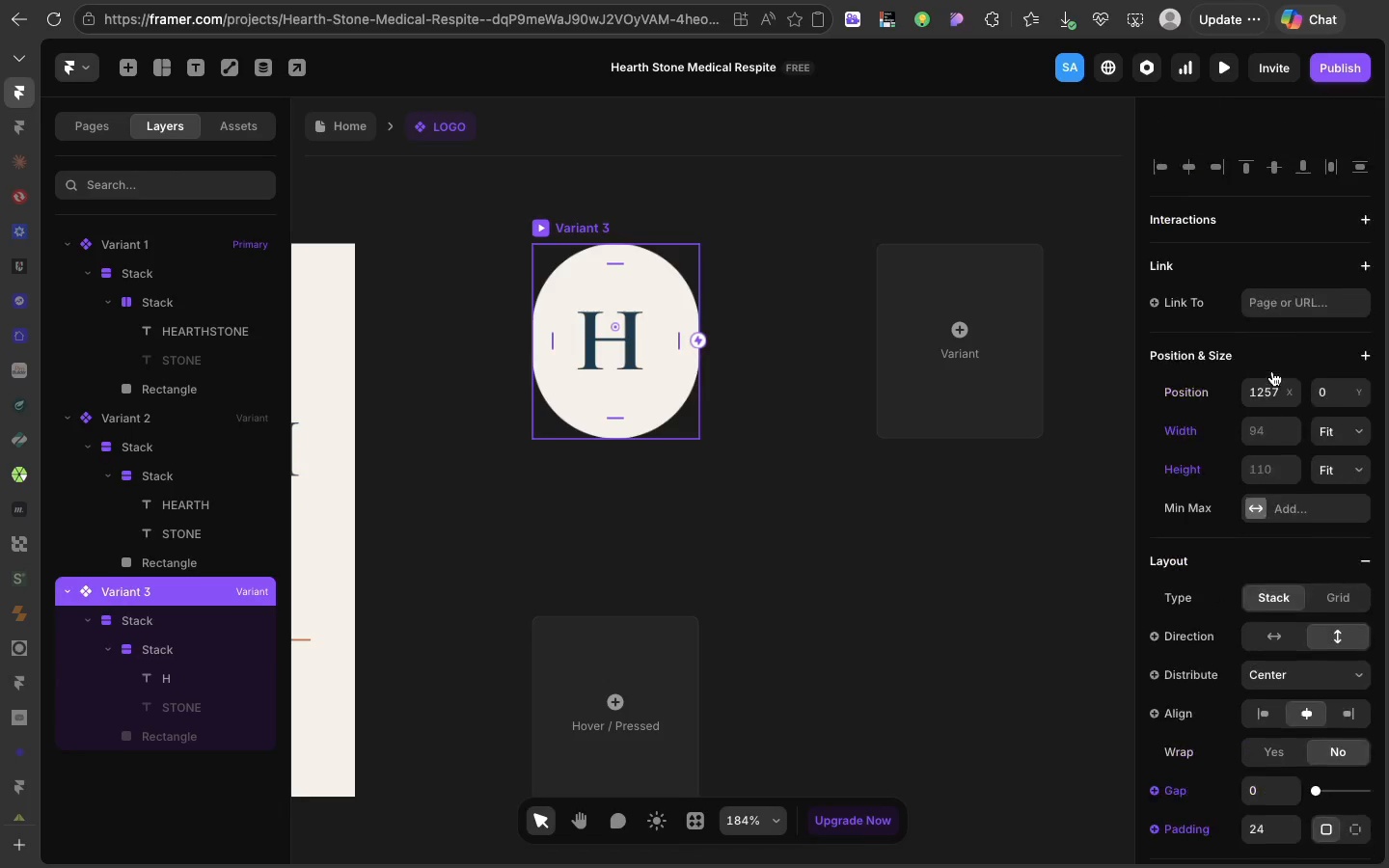 
scroll: coordinate [1272, 371], scroll_direction: up, amount: 149.0
 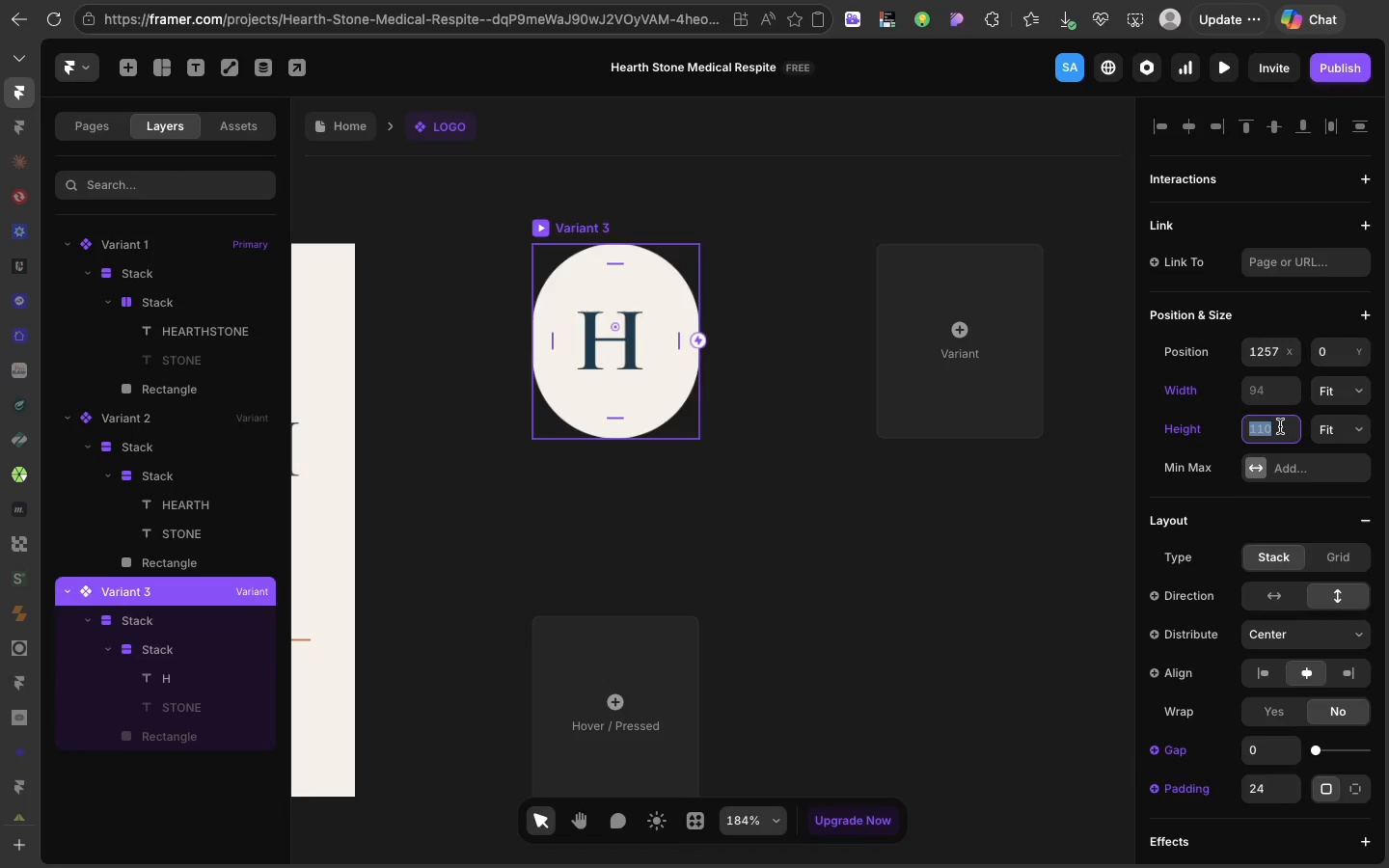 
left_click([1280, 426])
 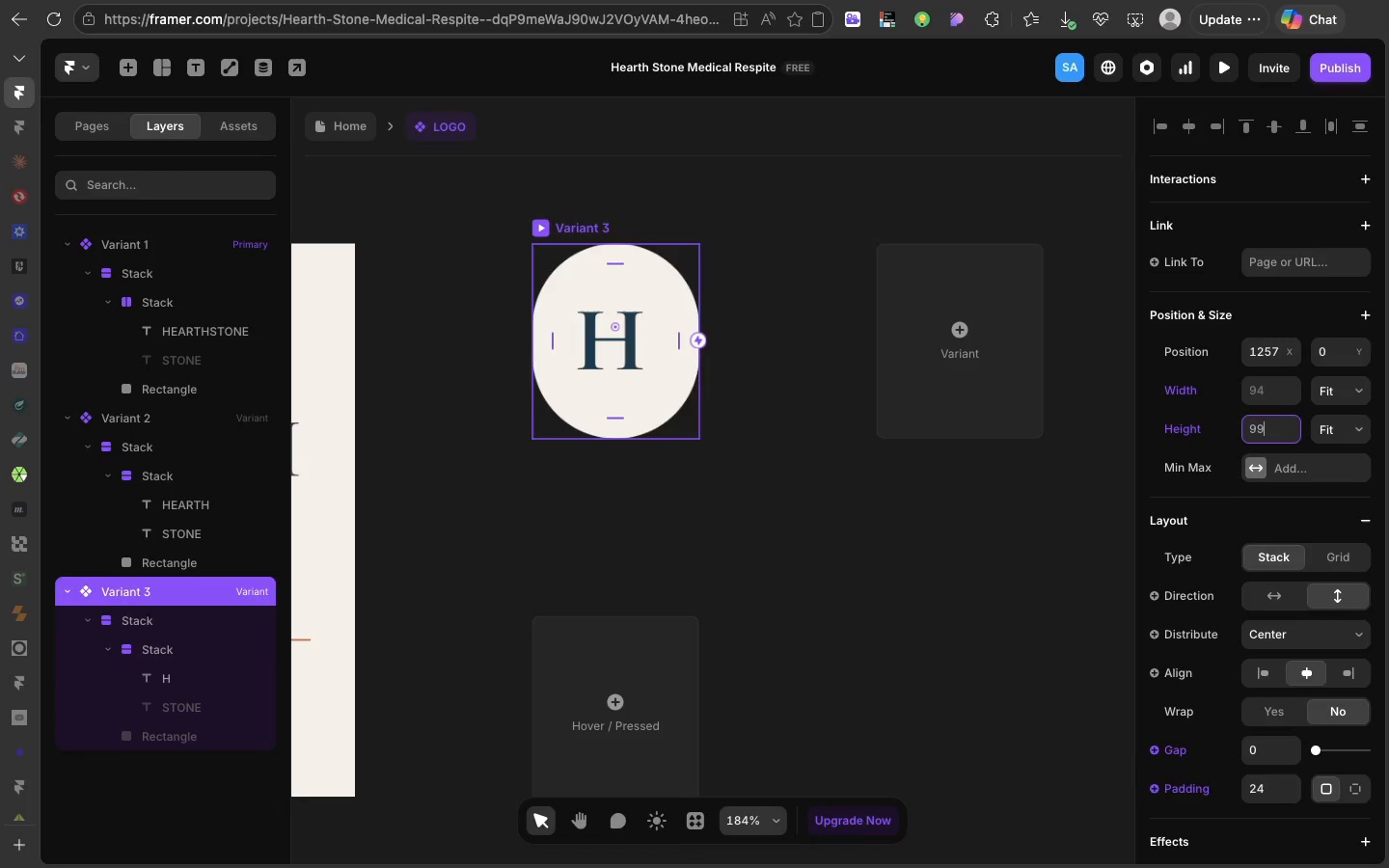 
type(99)
 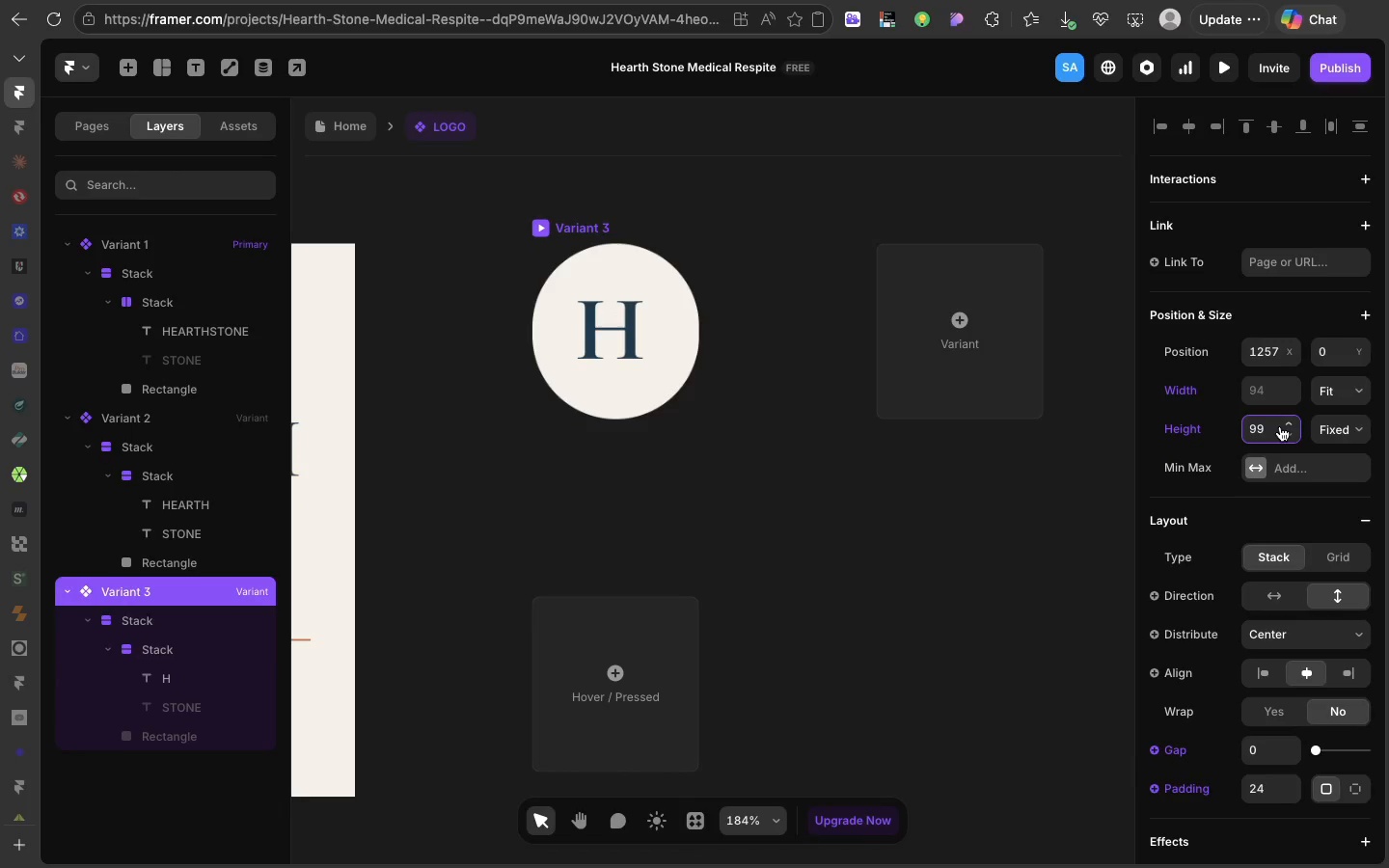 
key(Enter)
 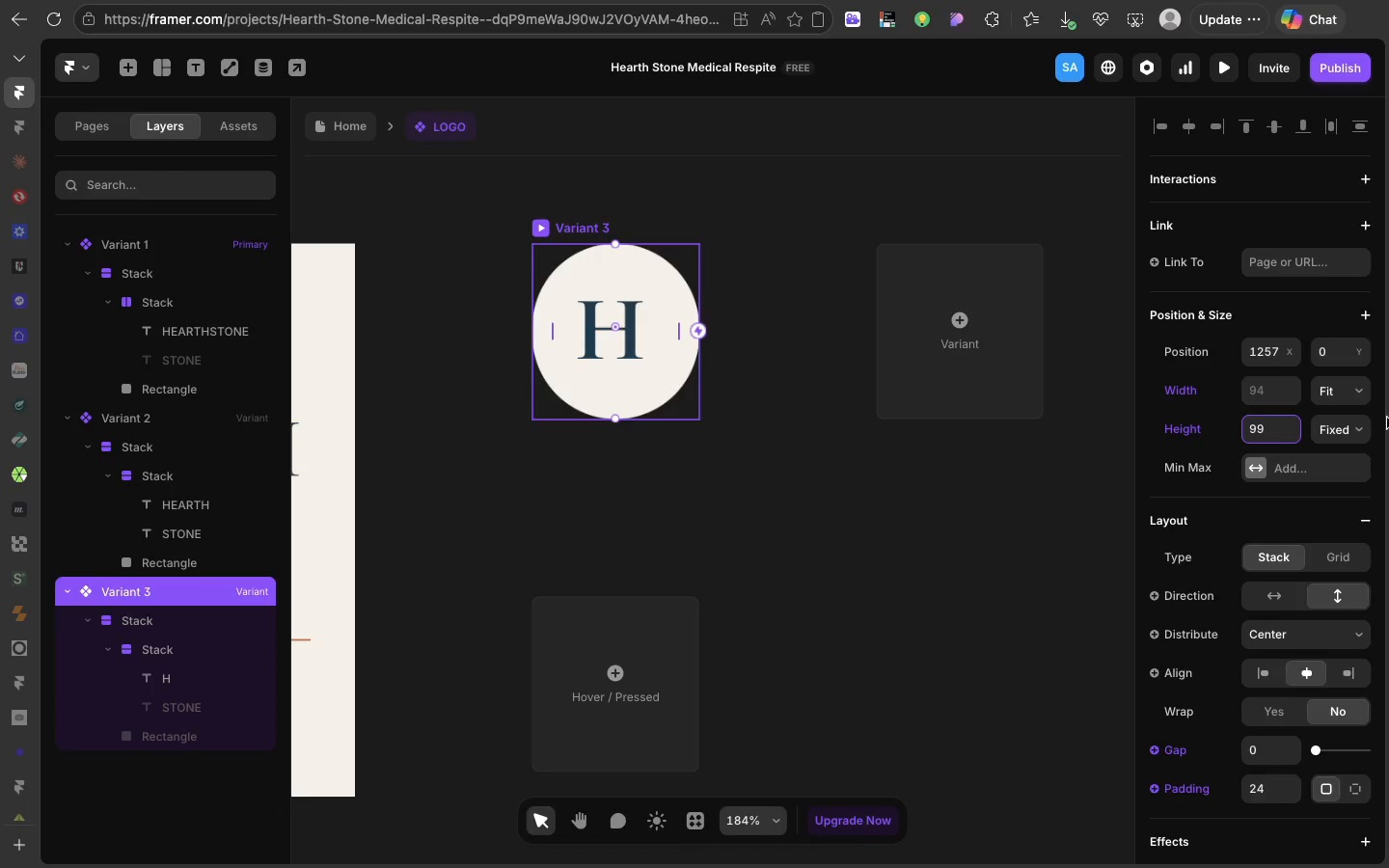 
left_click([1369, 423])
 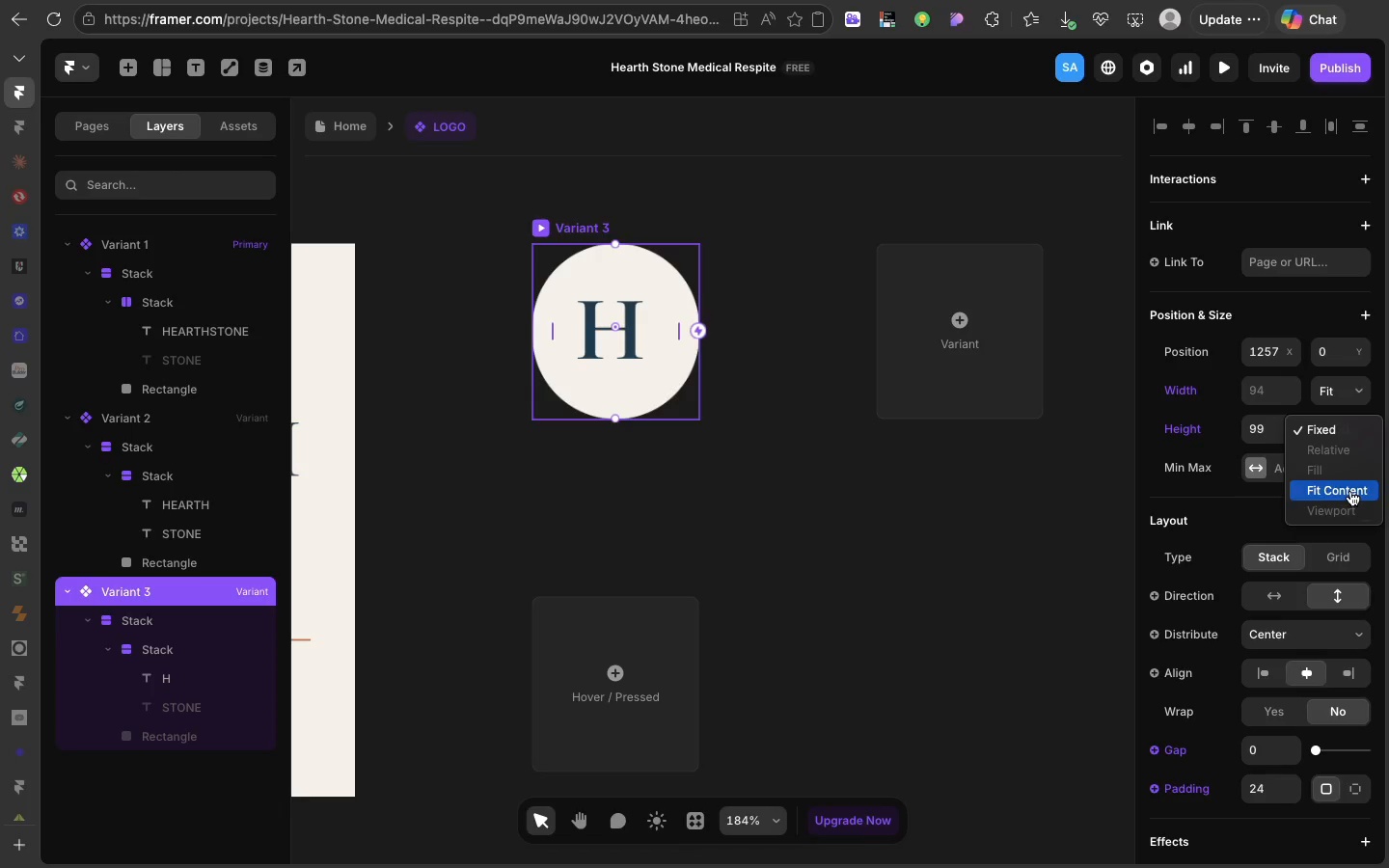 
left_click([1350, 491])
 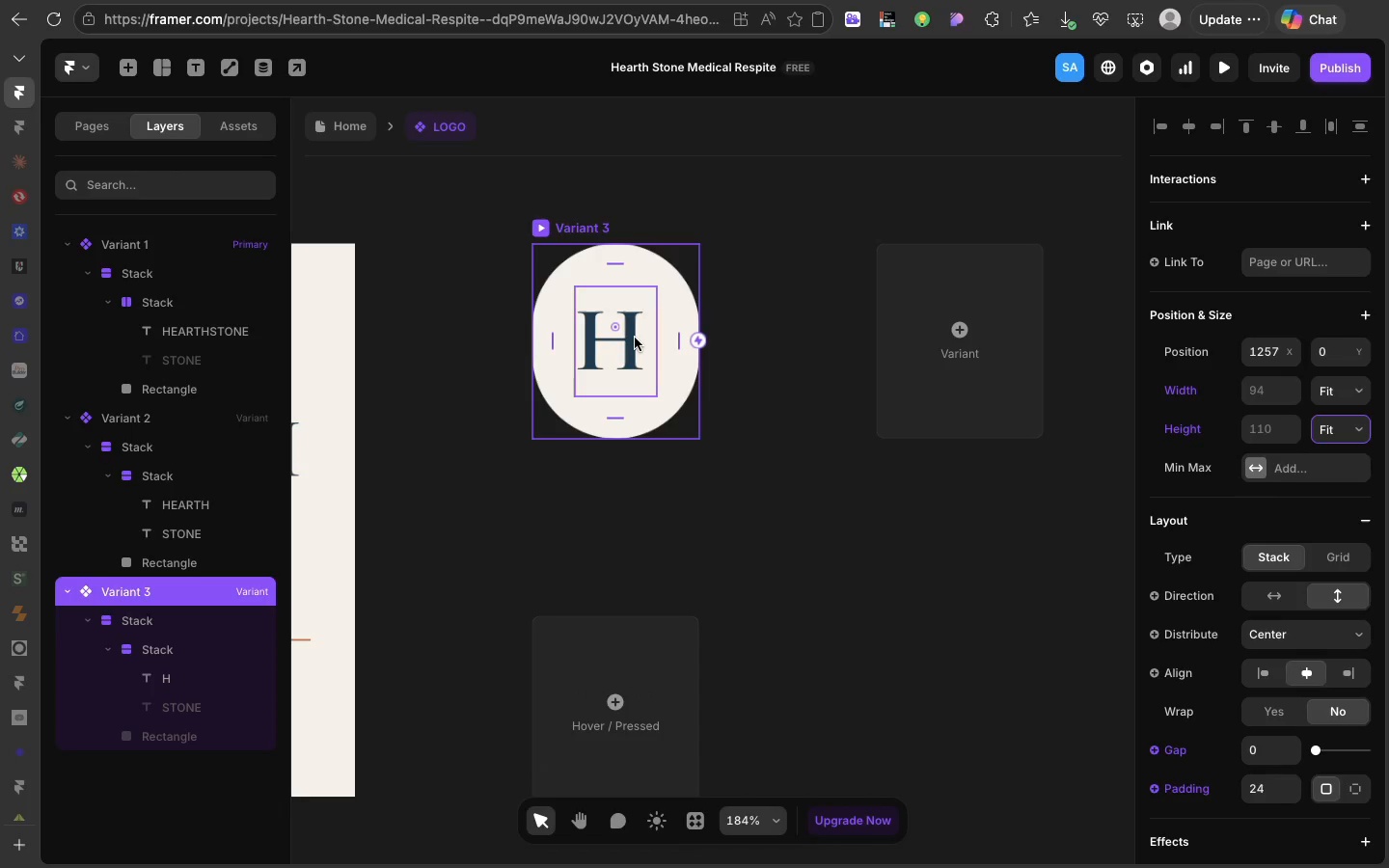 
left_click([635, 338])
 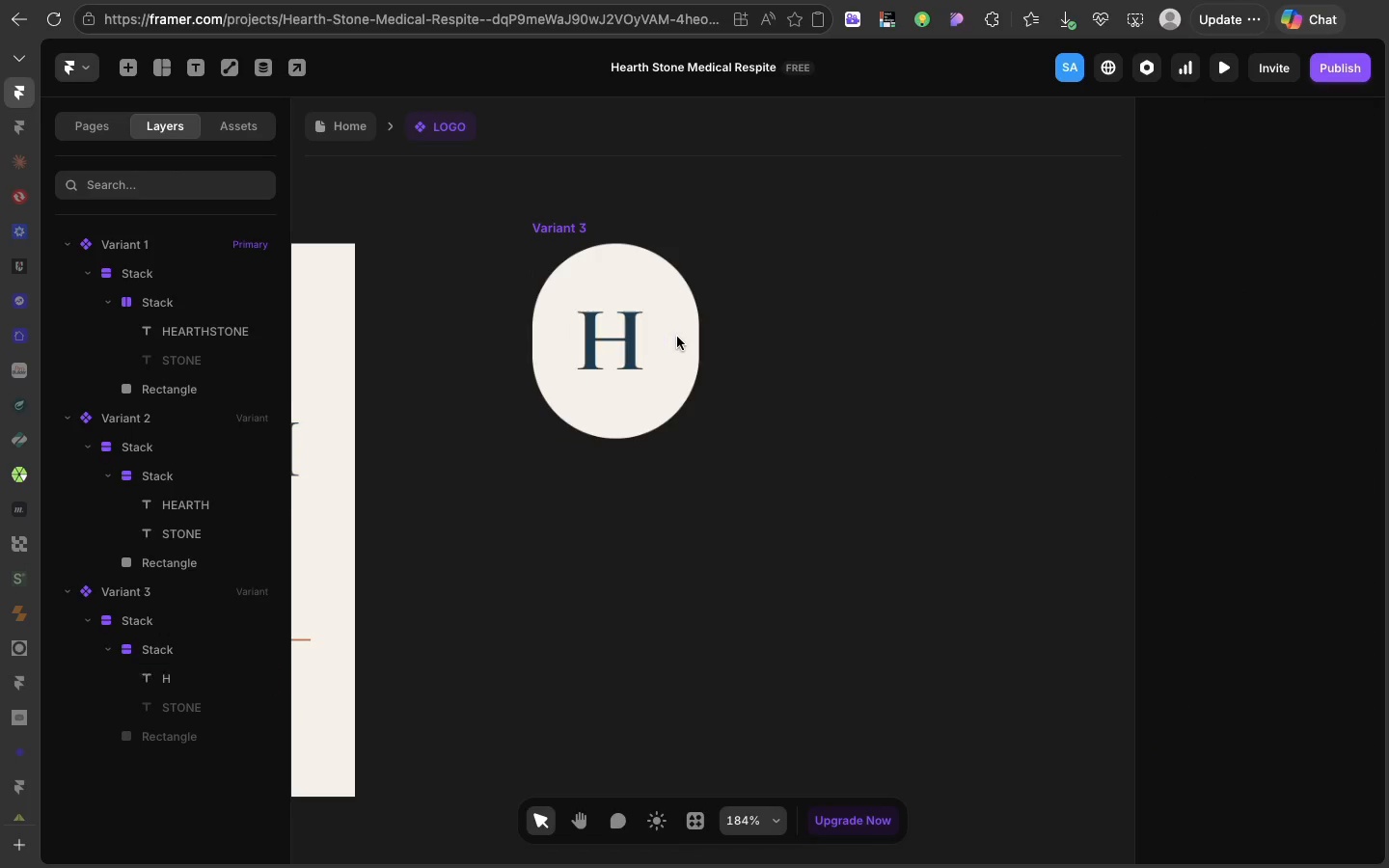 
left_click([677, 337])
 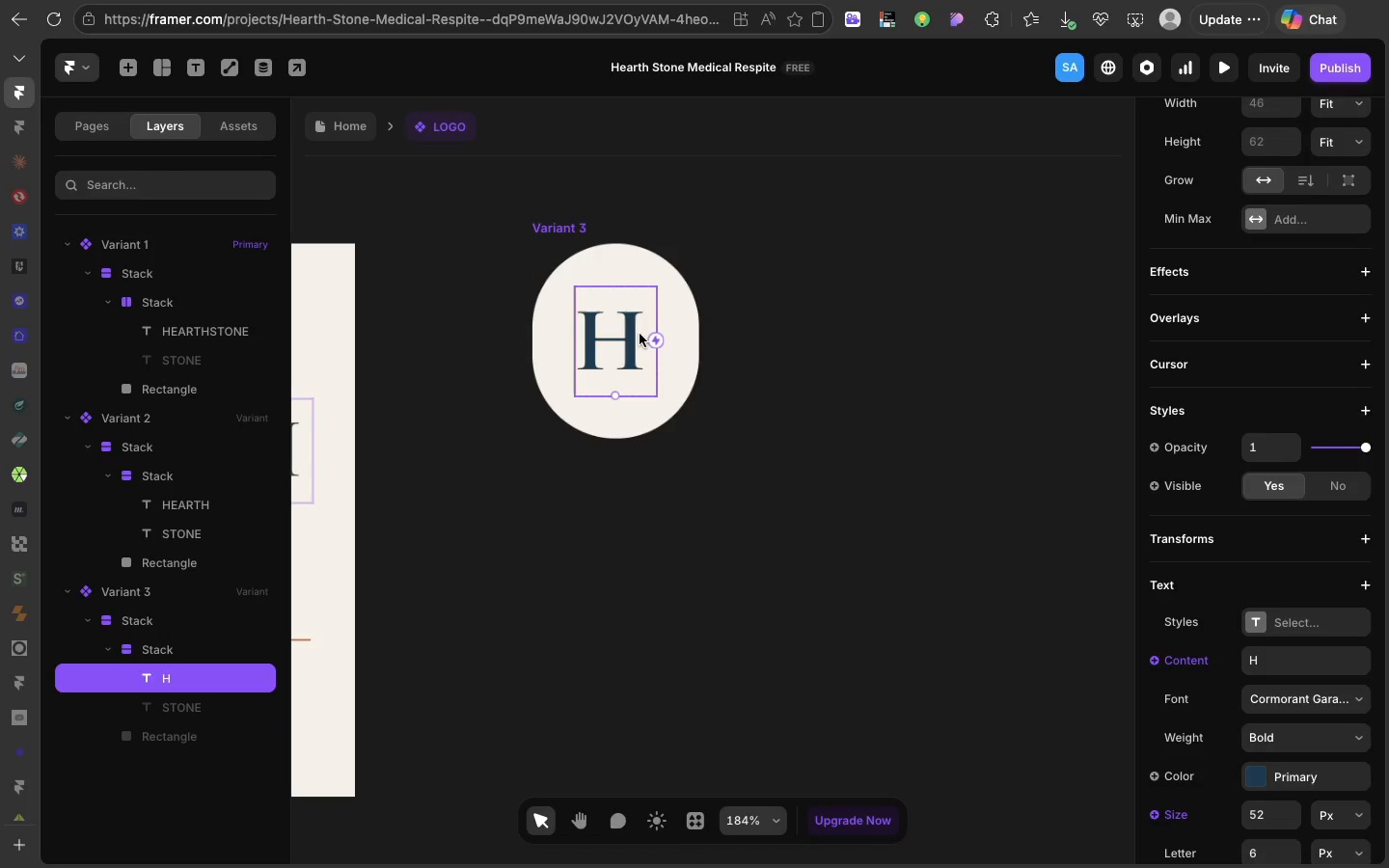 
left_click([640, 334])
 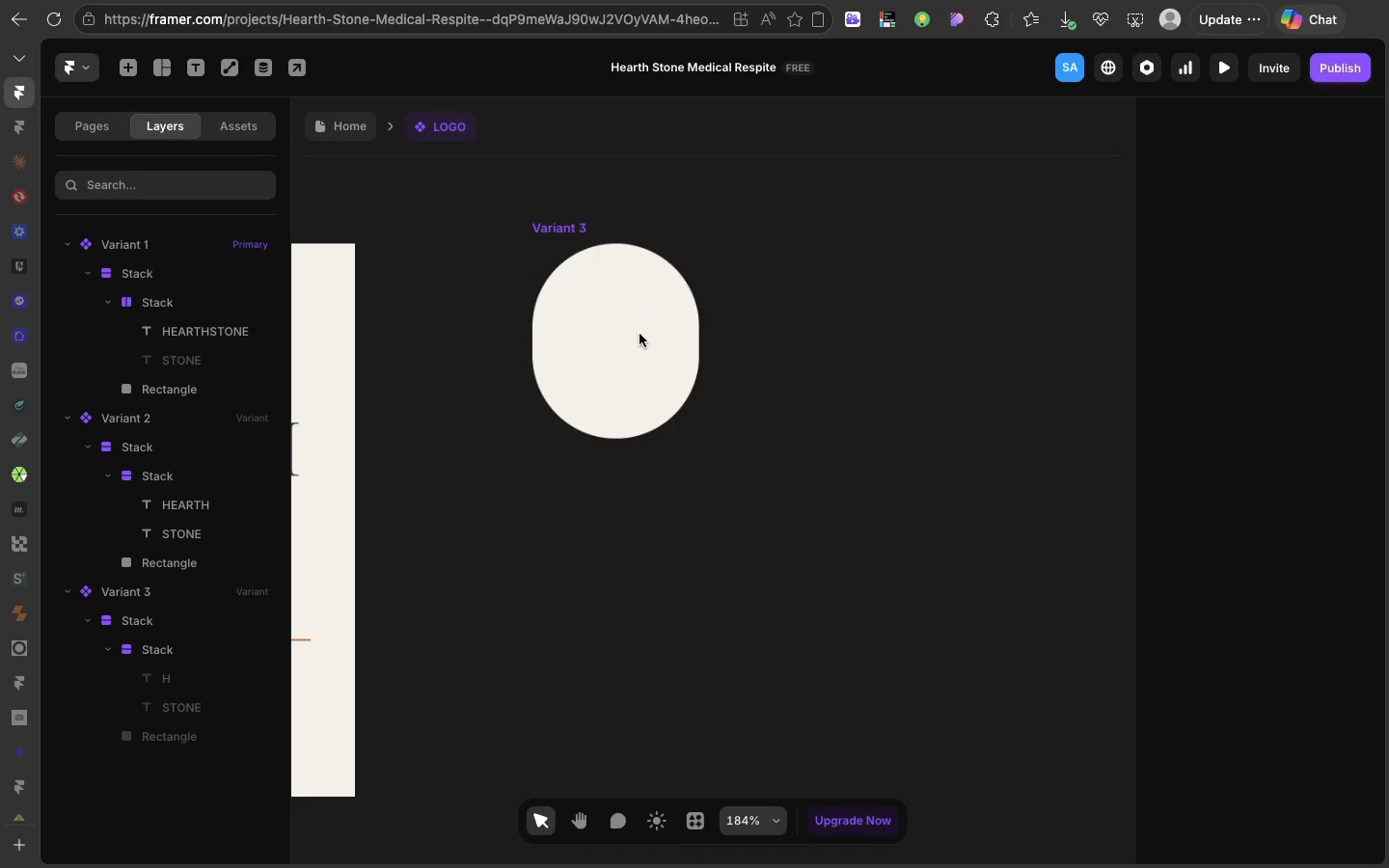 
key(Backspace)
 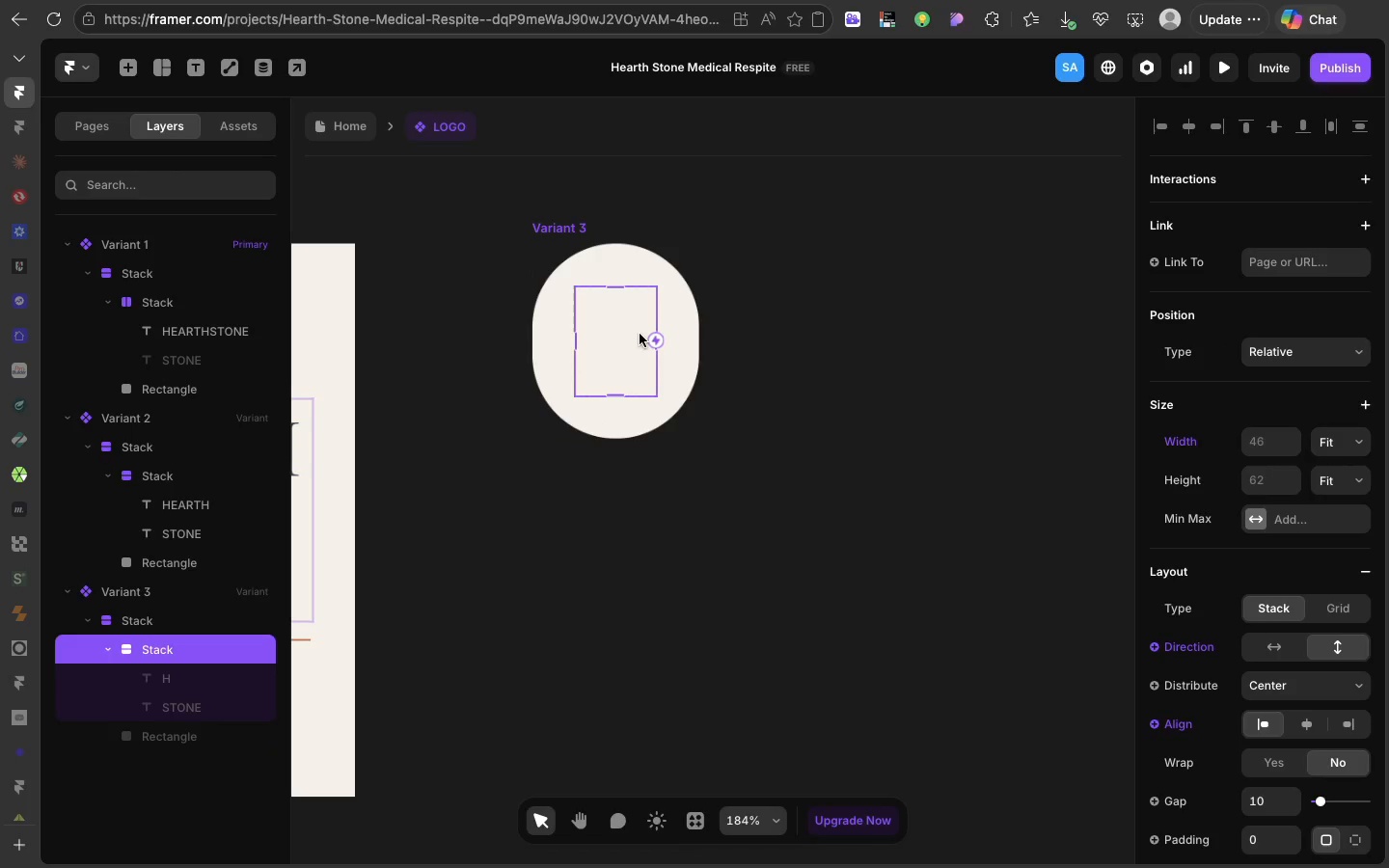 
double_click([640, 334])
 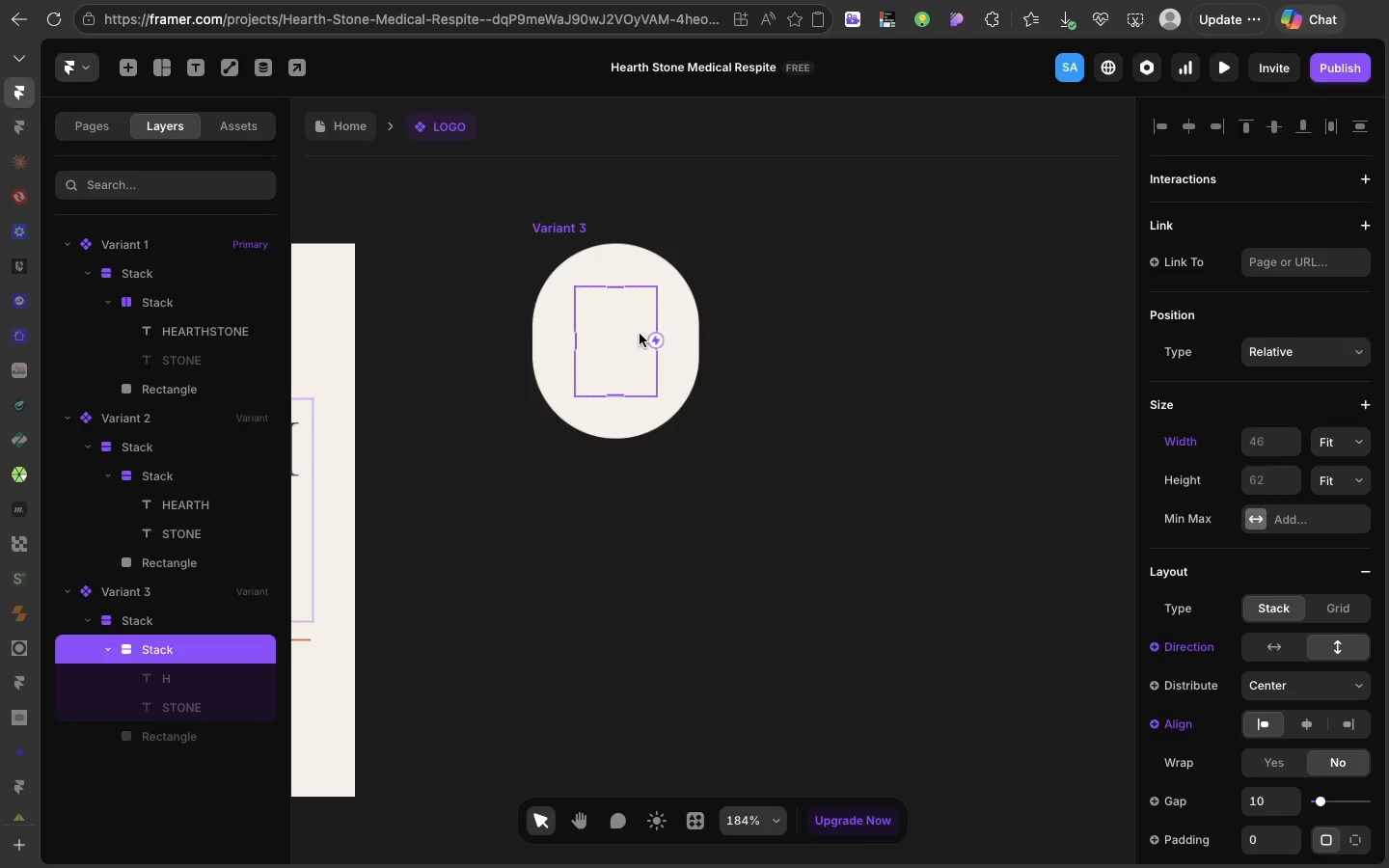 
triple_click([640, 334])
 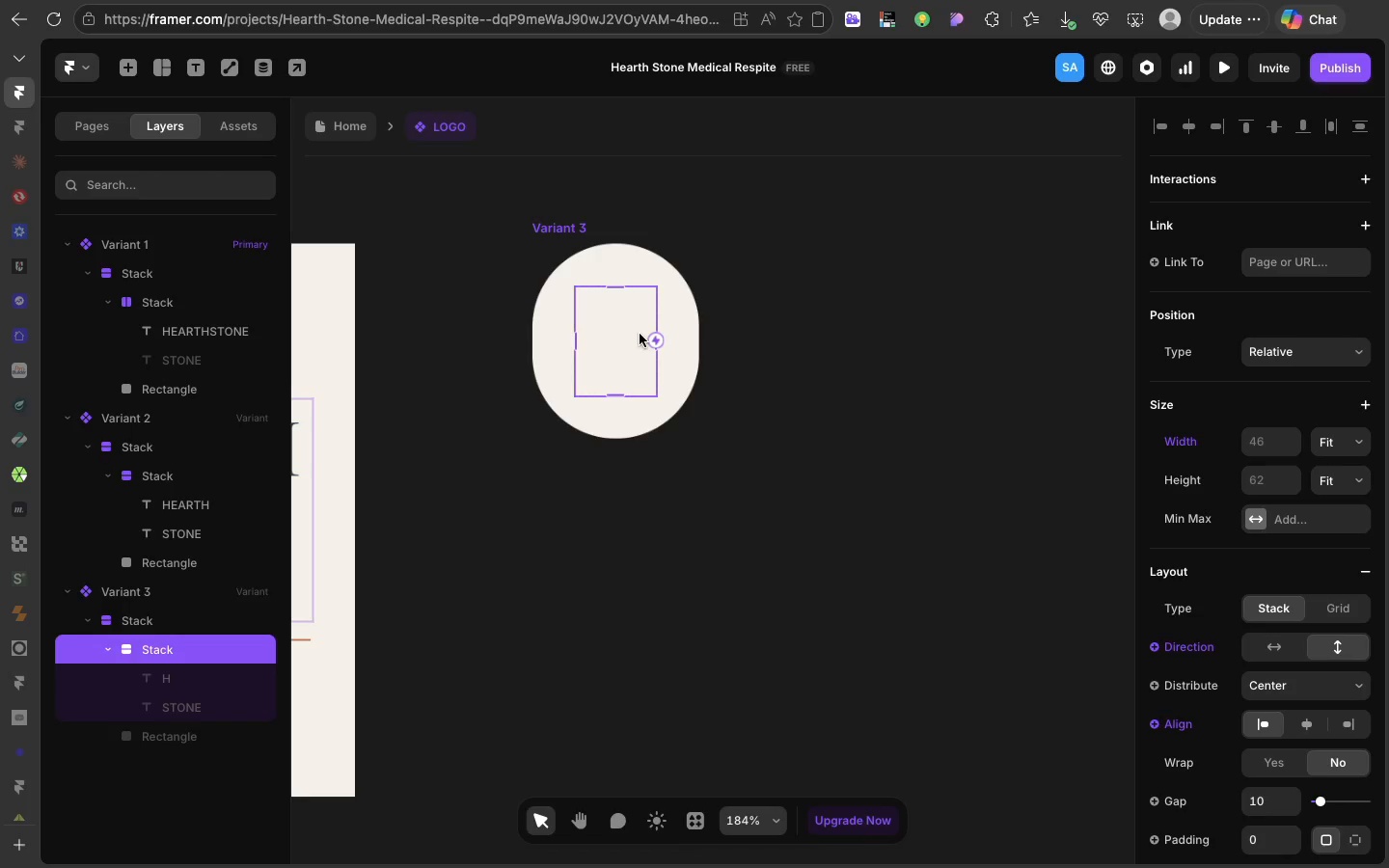 
triple_click([640, 334])
 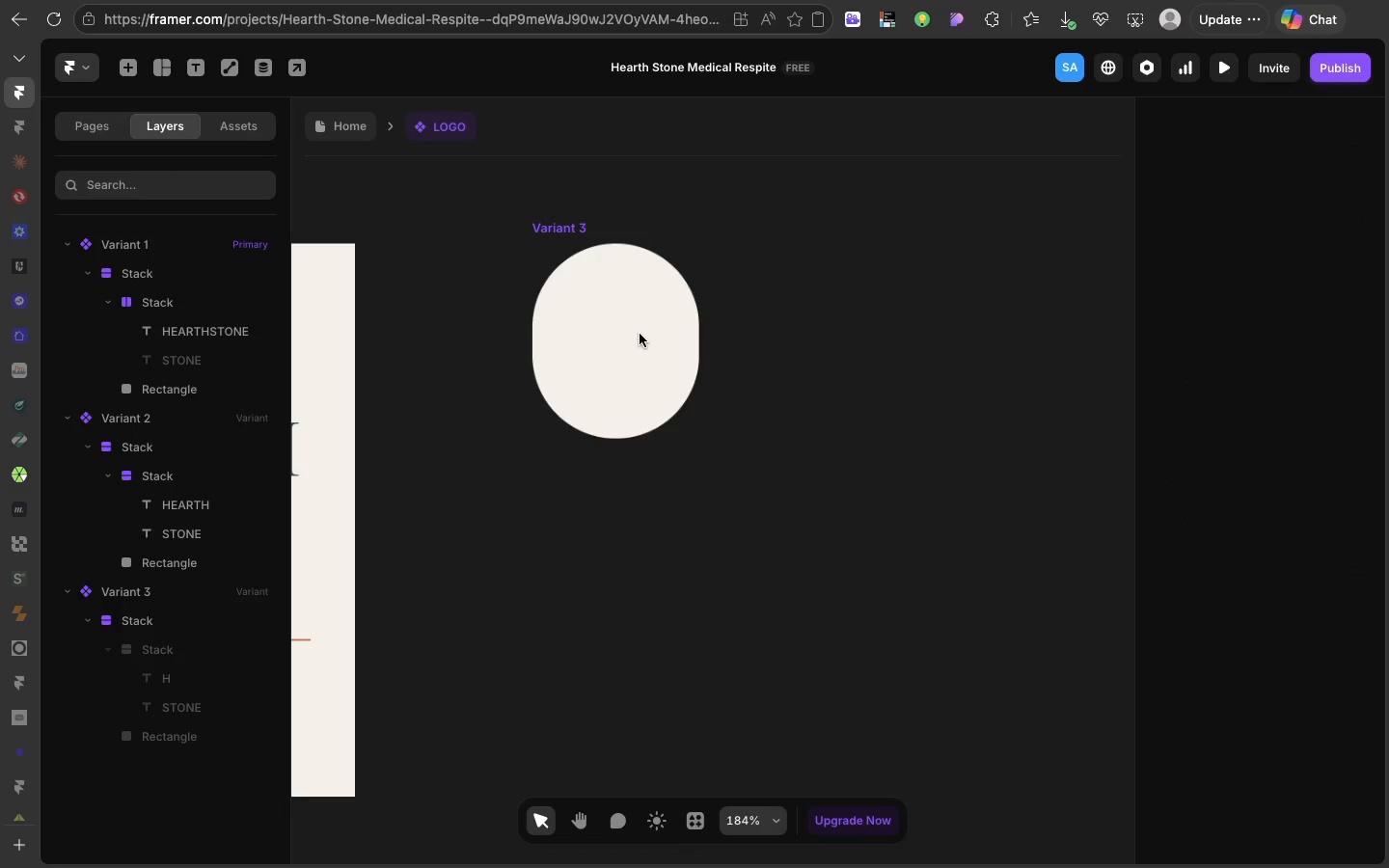 
key(Backspace)
 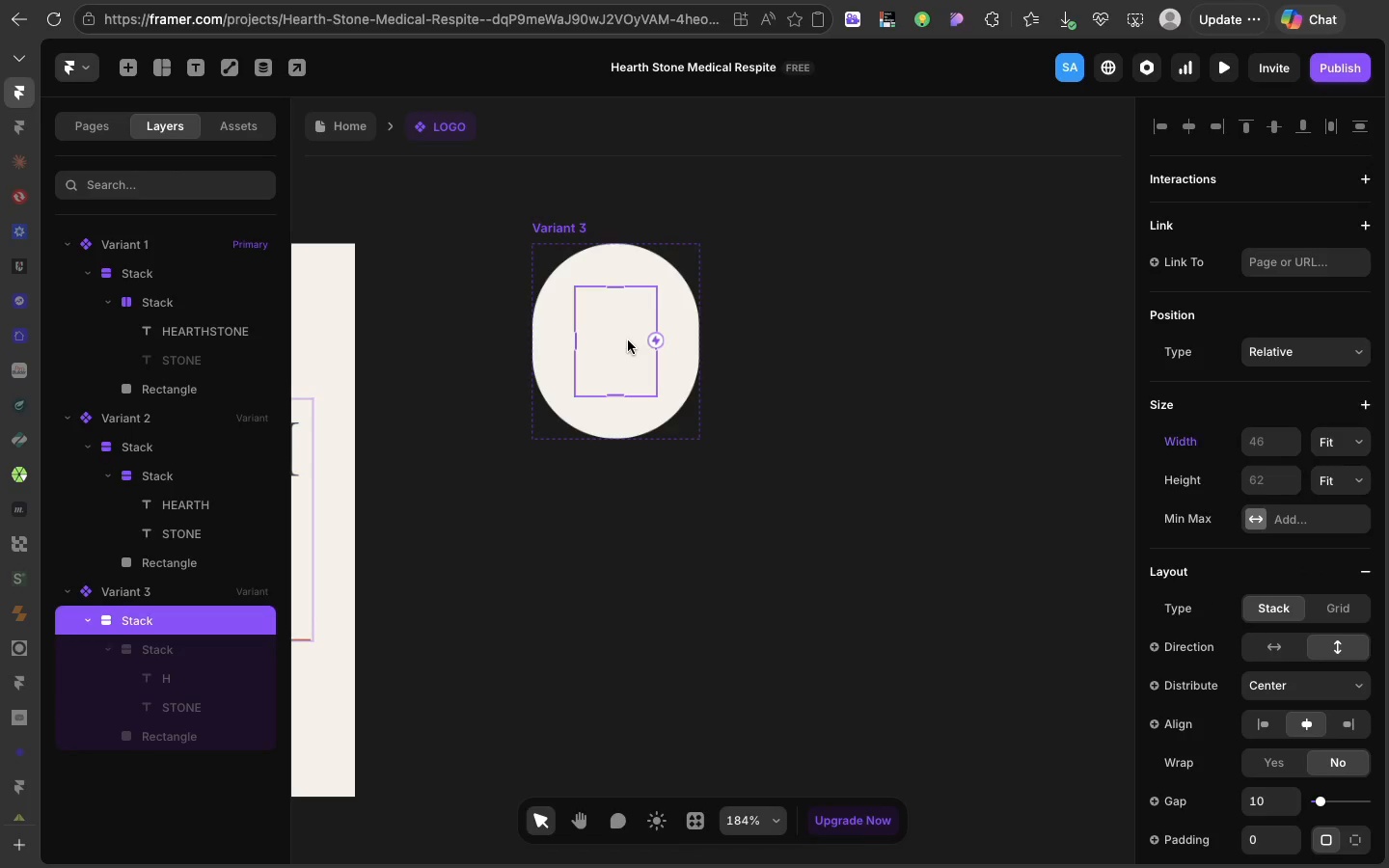 
left_click([628, 340])
 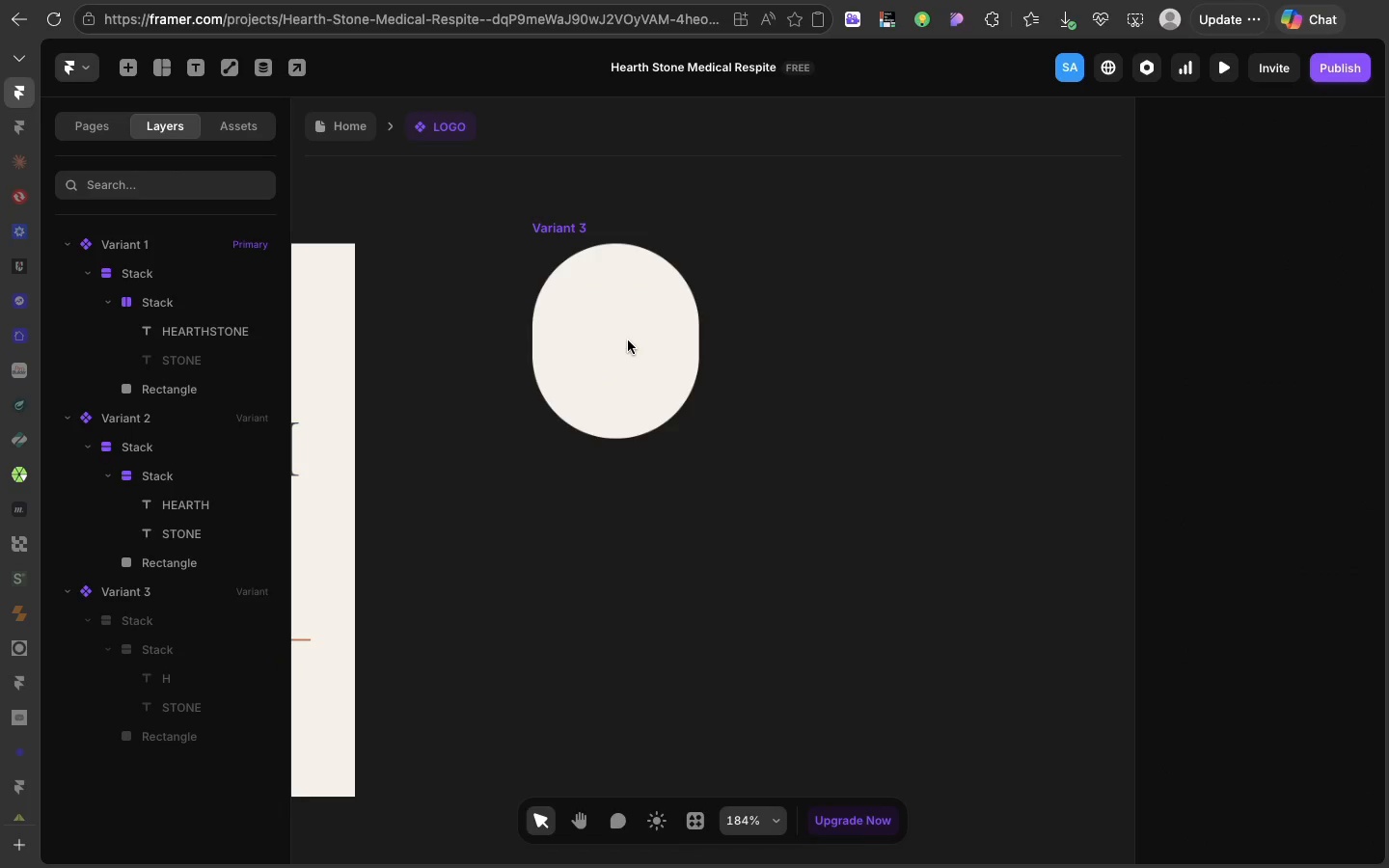 
key(Backspace)
 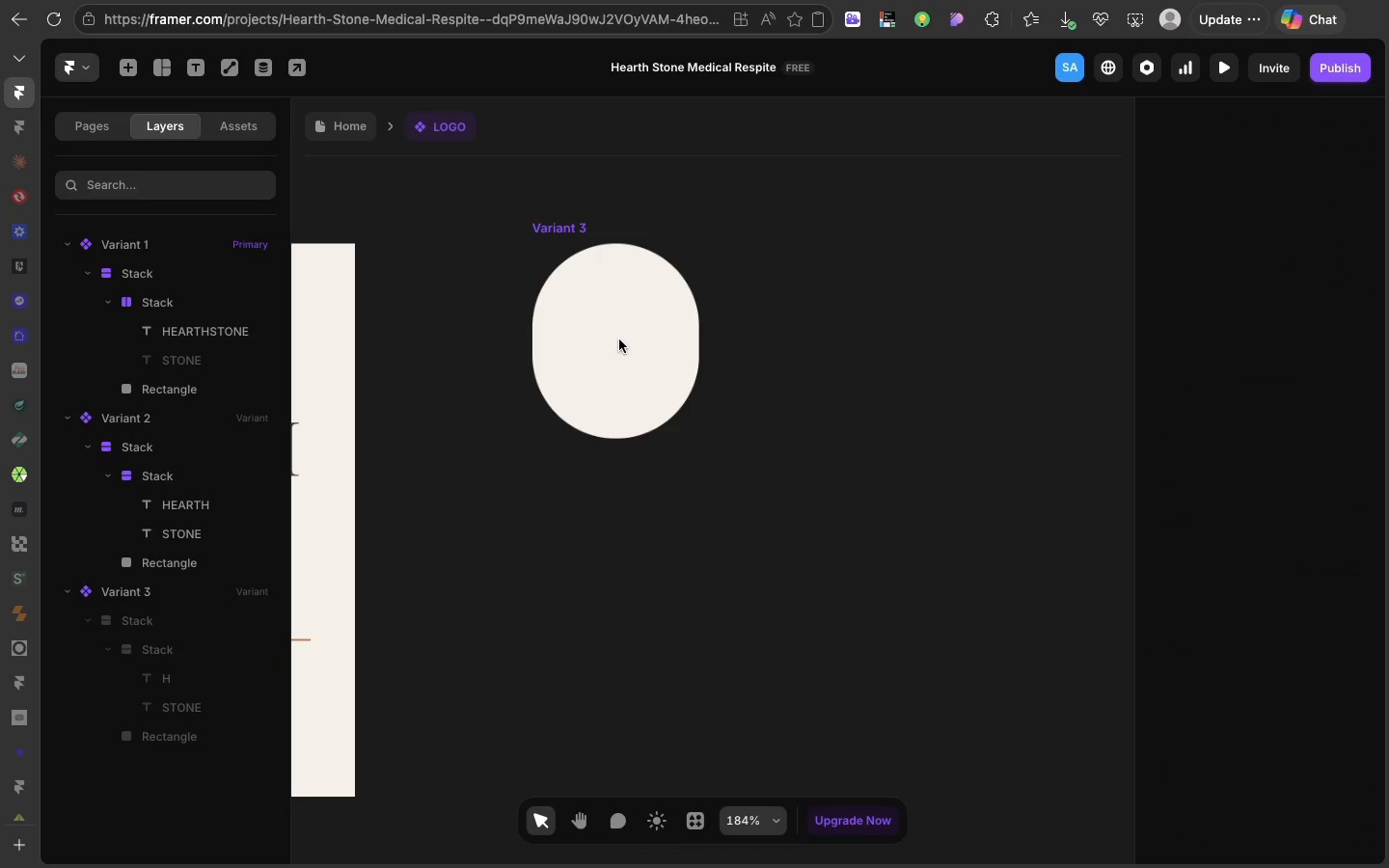 
left_click([619, 339])
 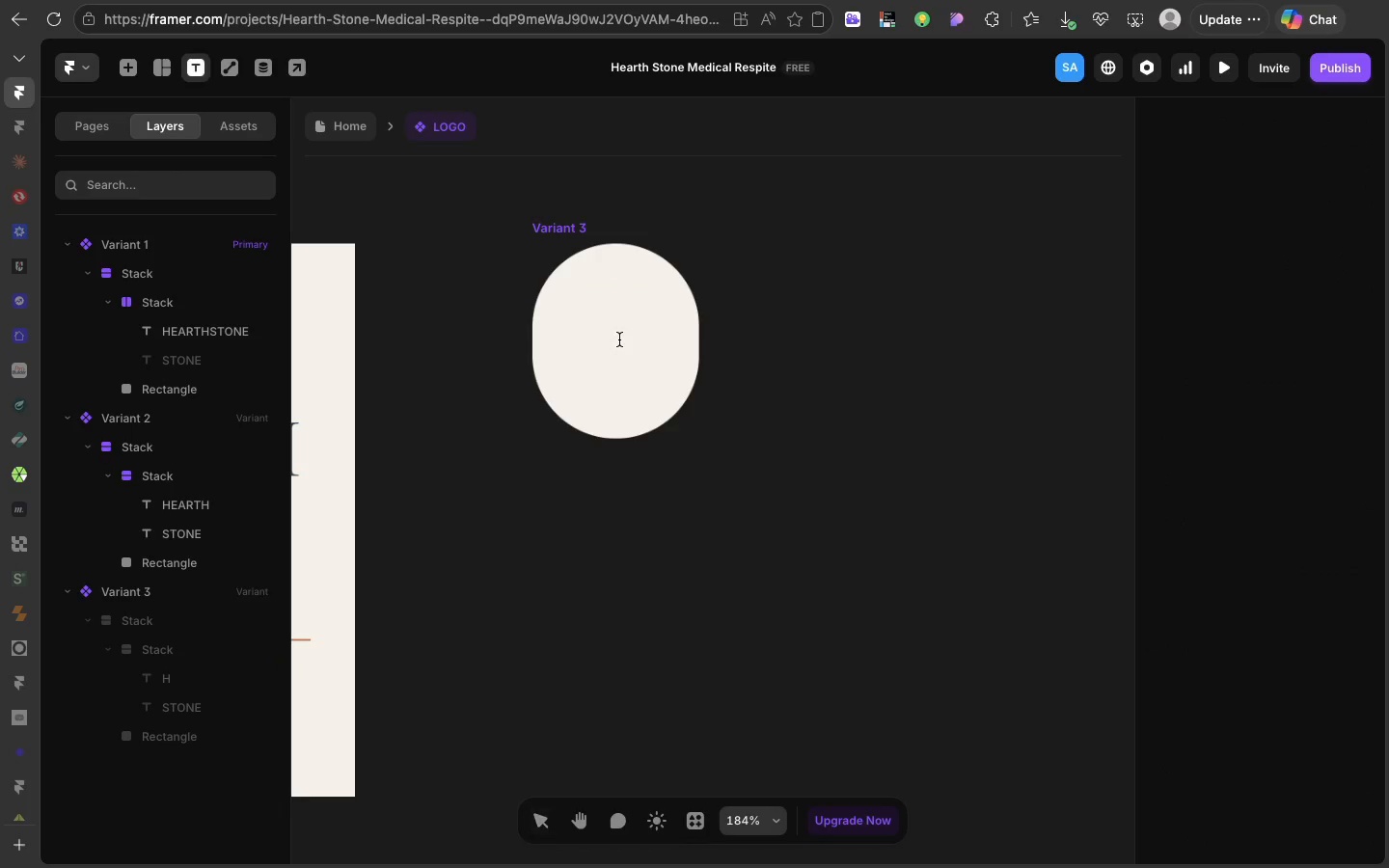 
key(T)
 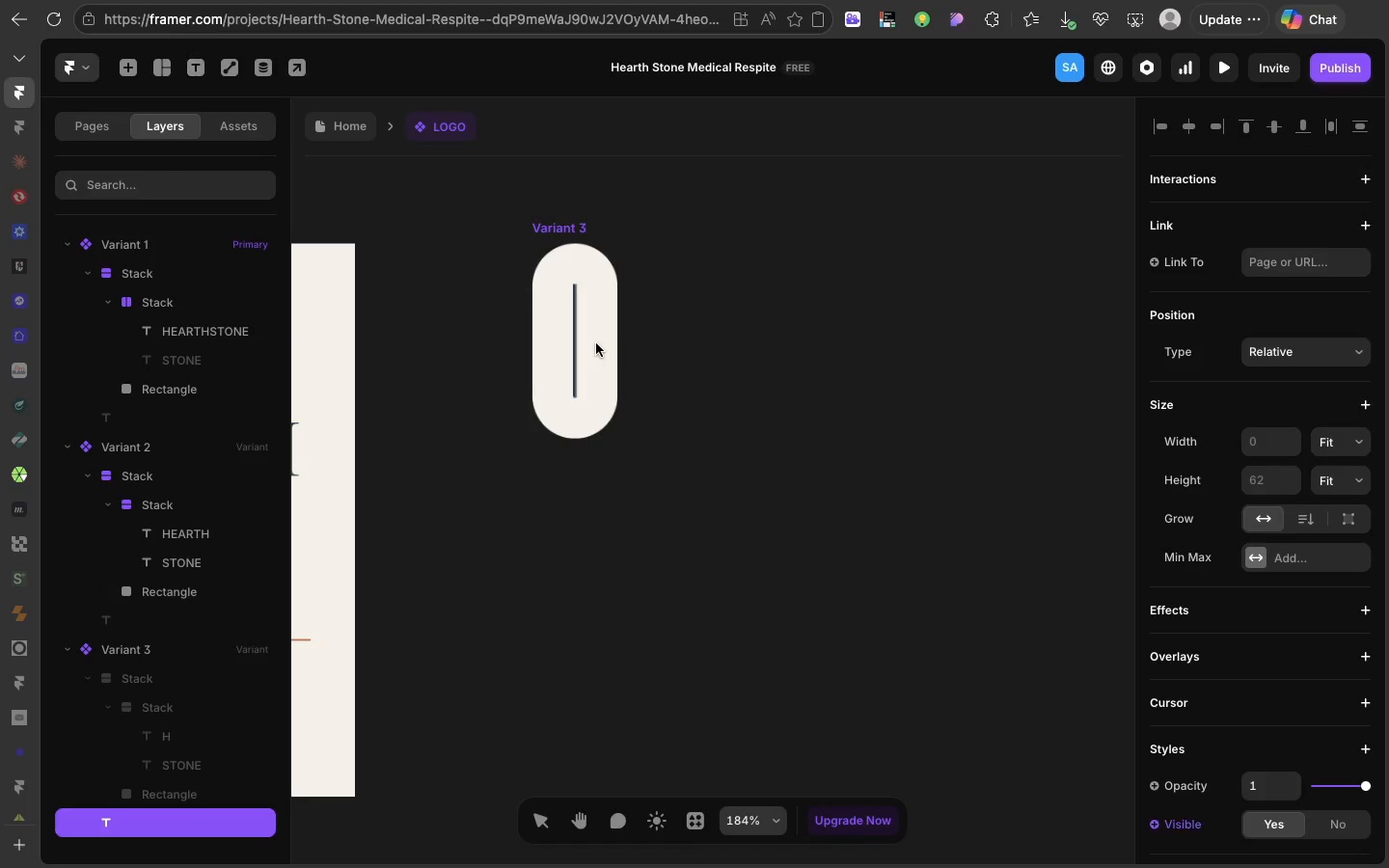 
left_click([596, 343])
 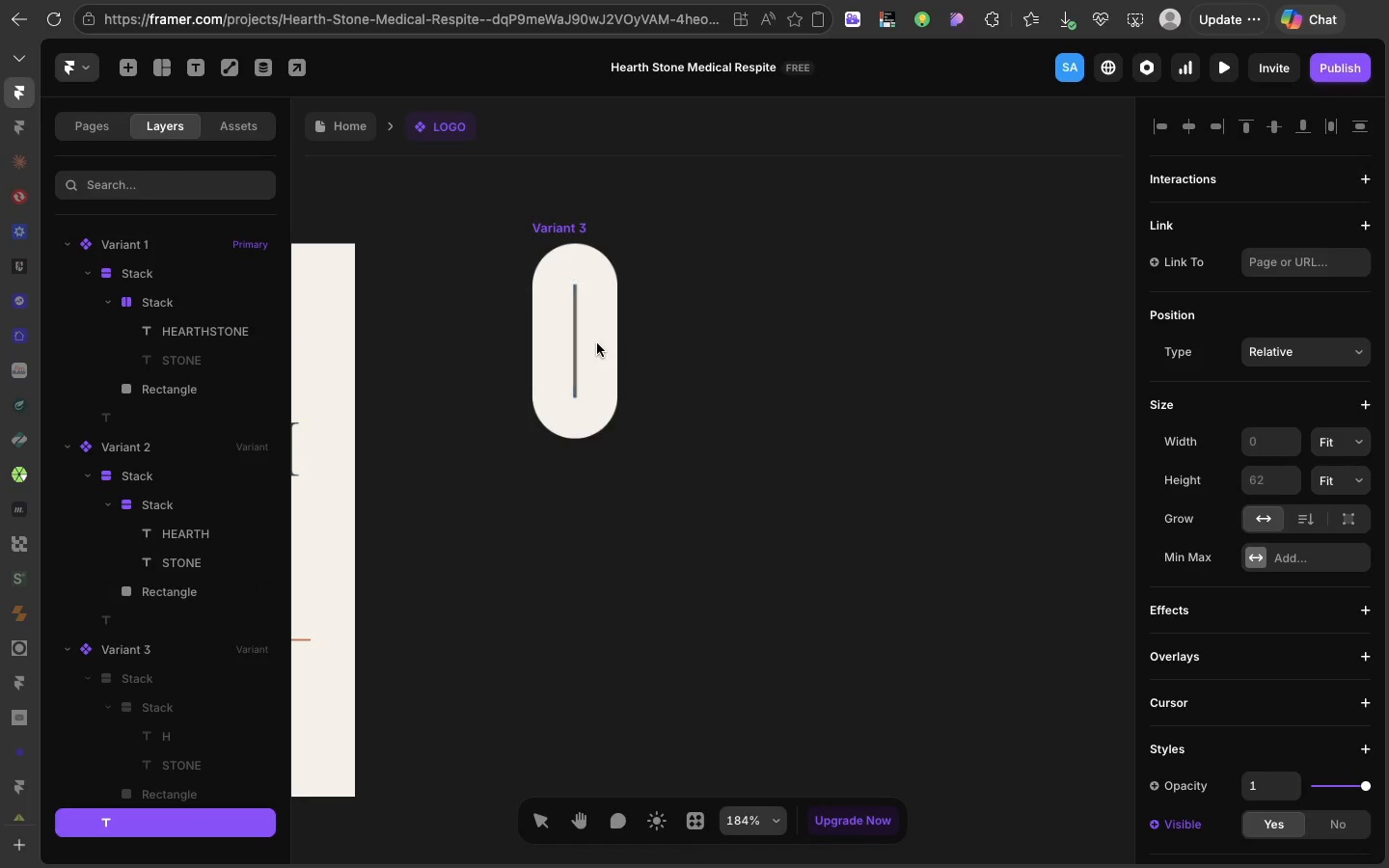 
key(CapsLock)
 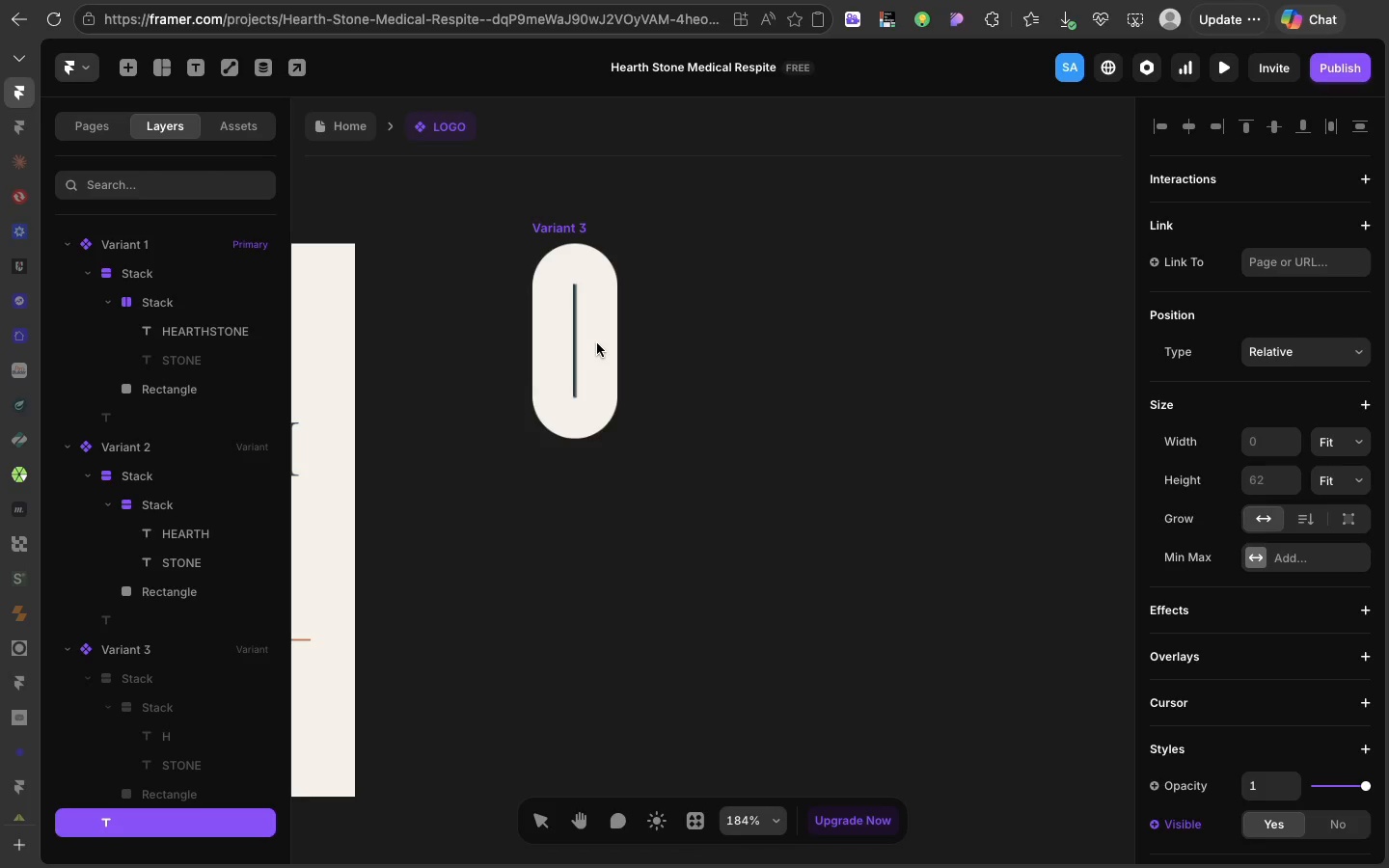 
key(CapsLock)
 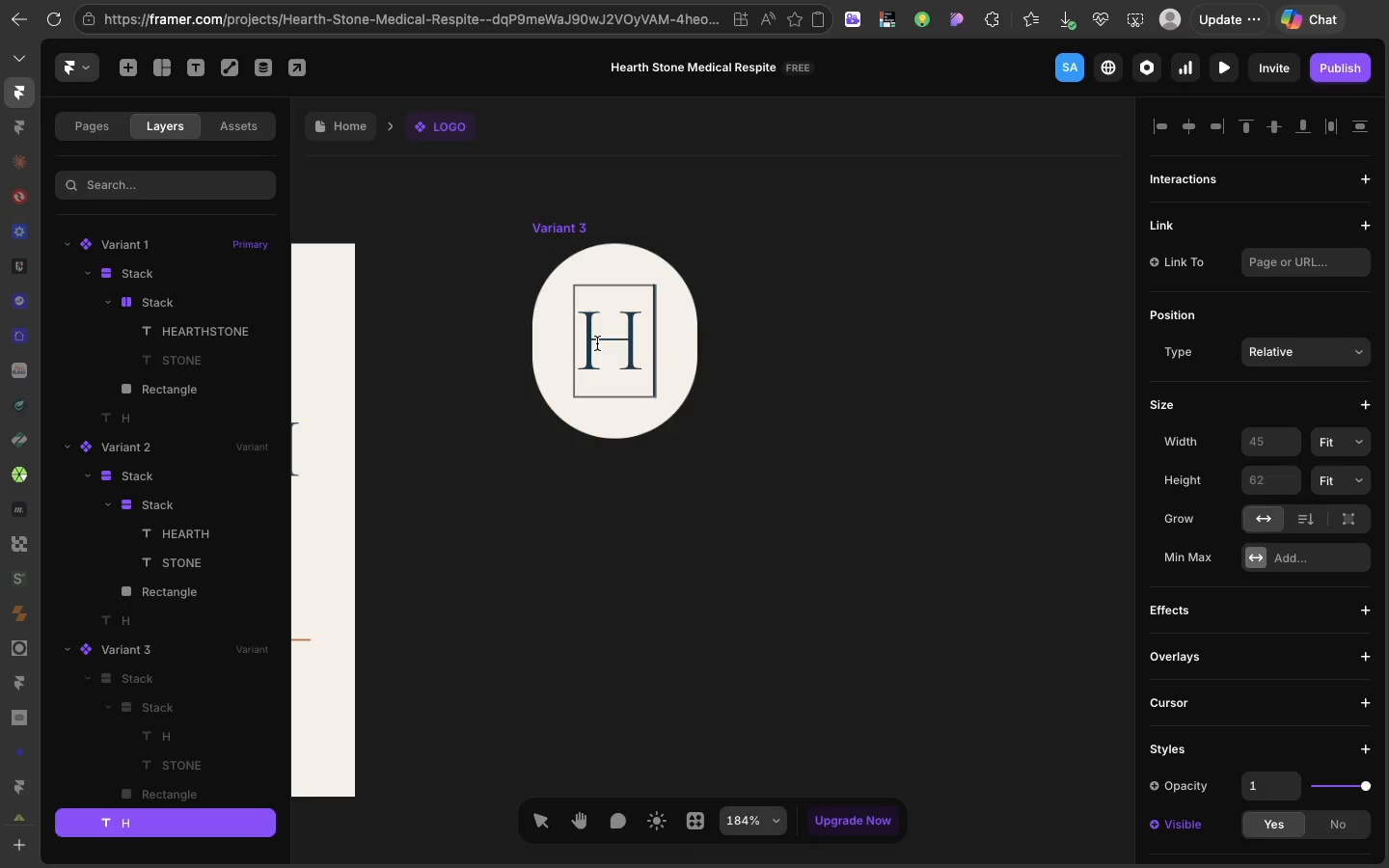 
key(H)
 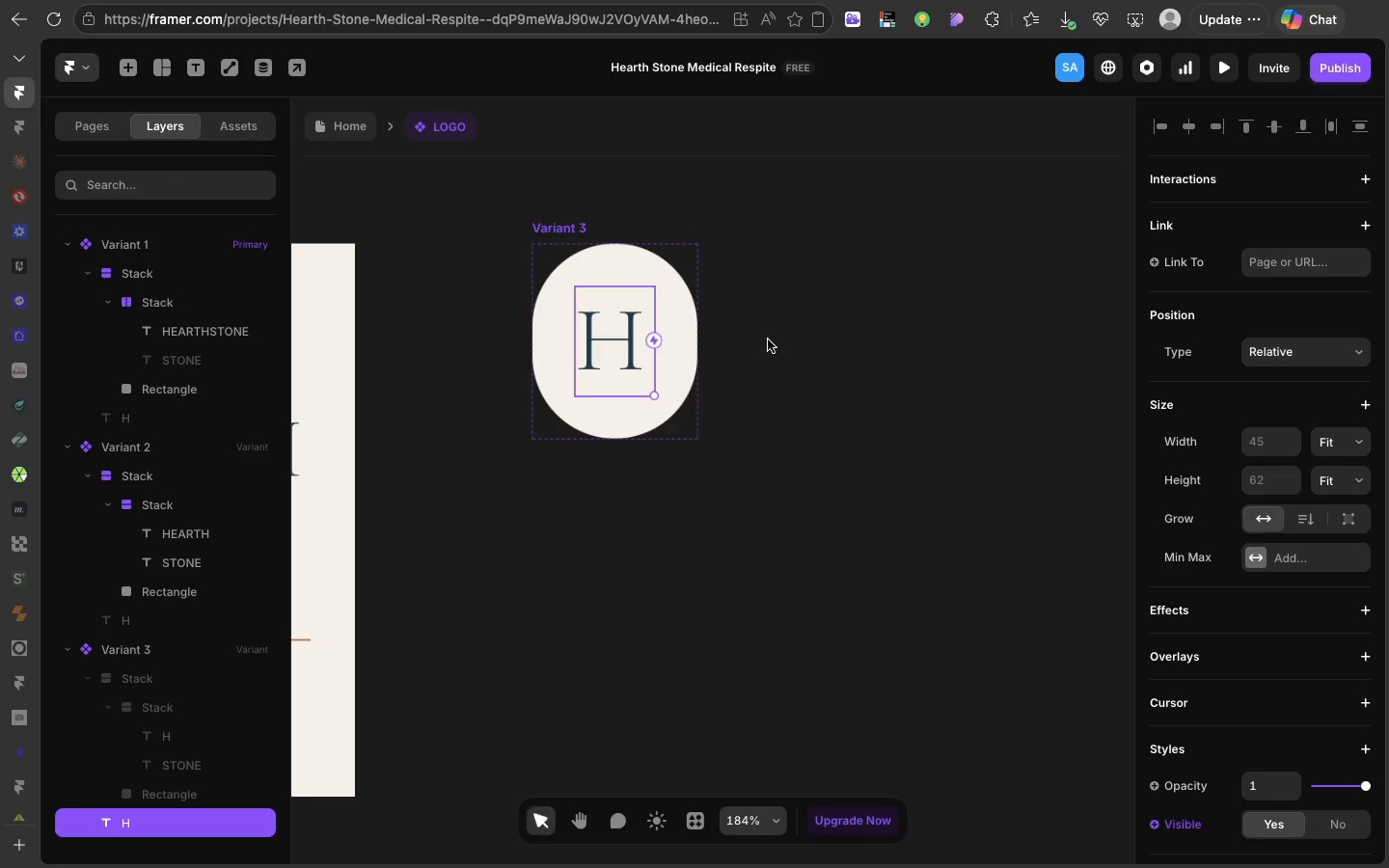 
left_click([768, 339])
 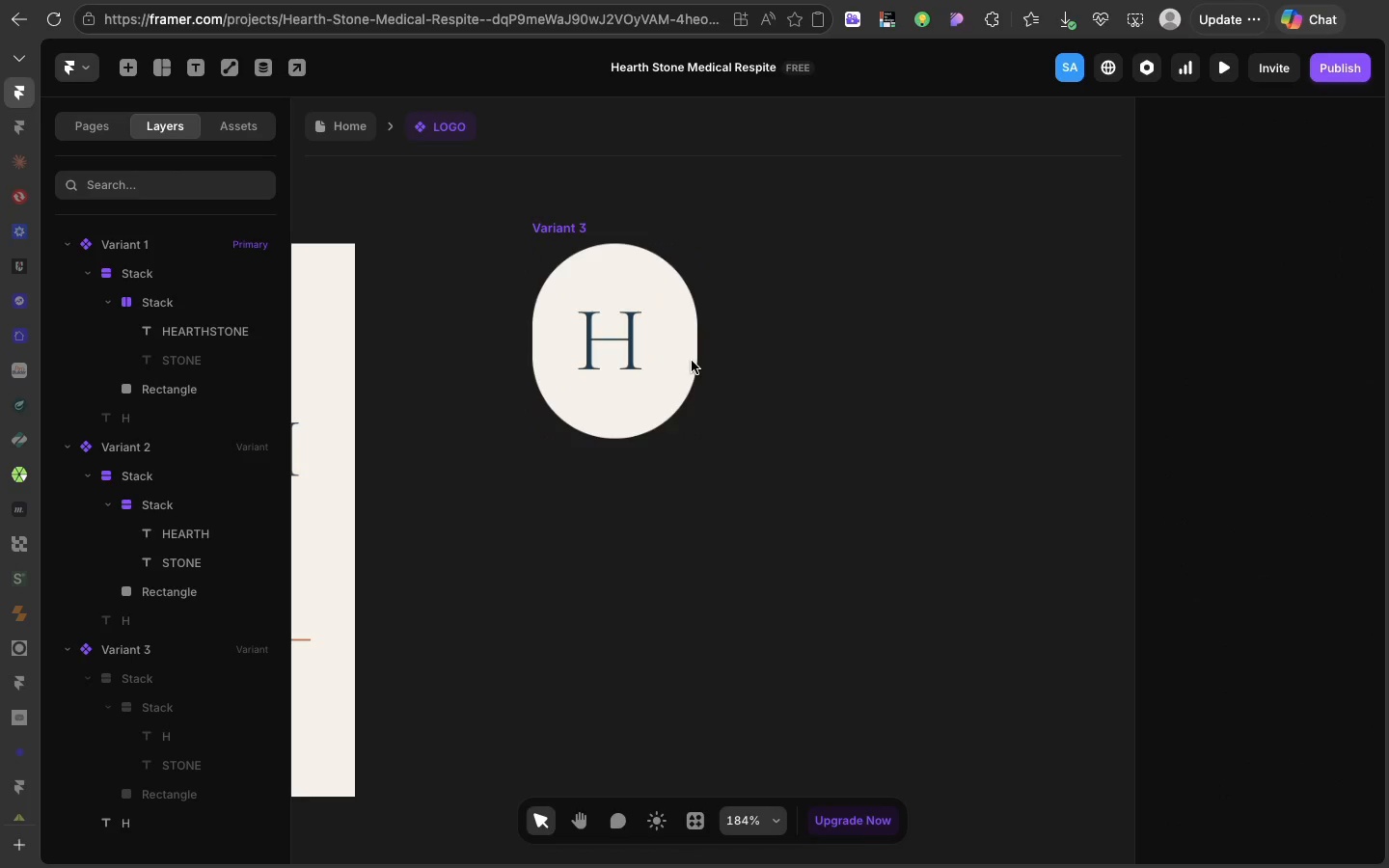 
left_click([692, 361])
 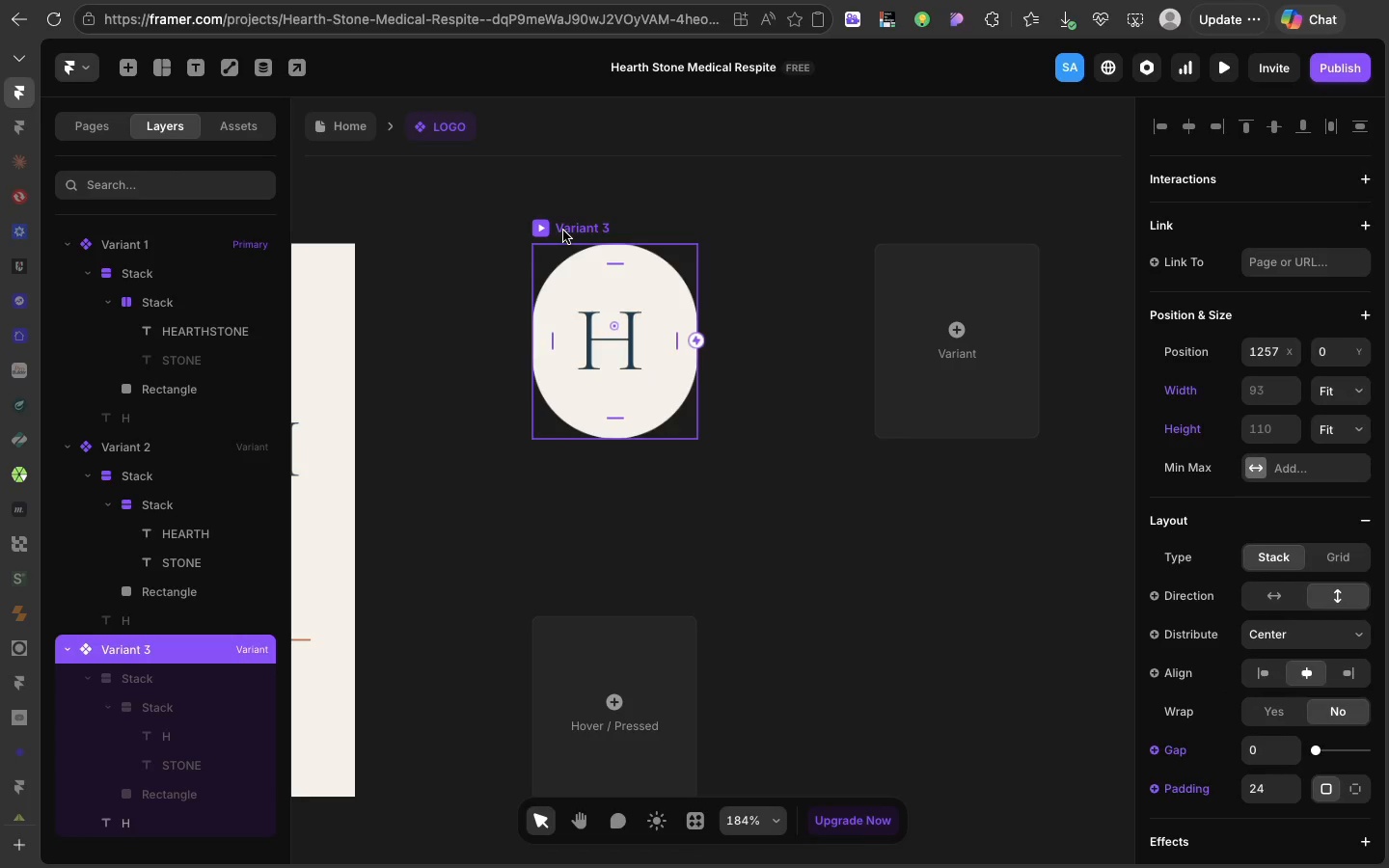 
left_click([563, 231])
 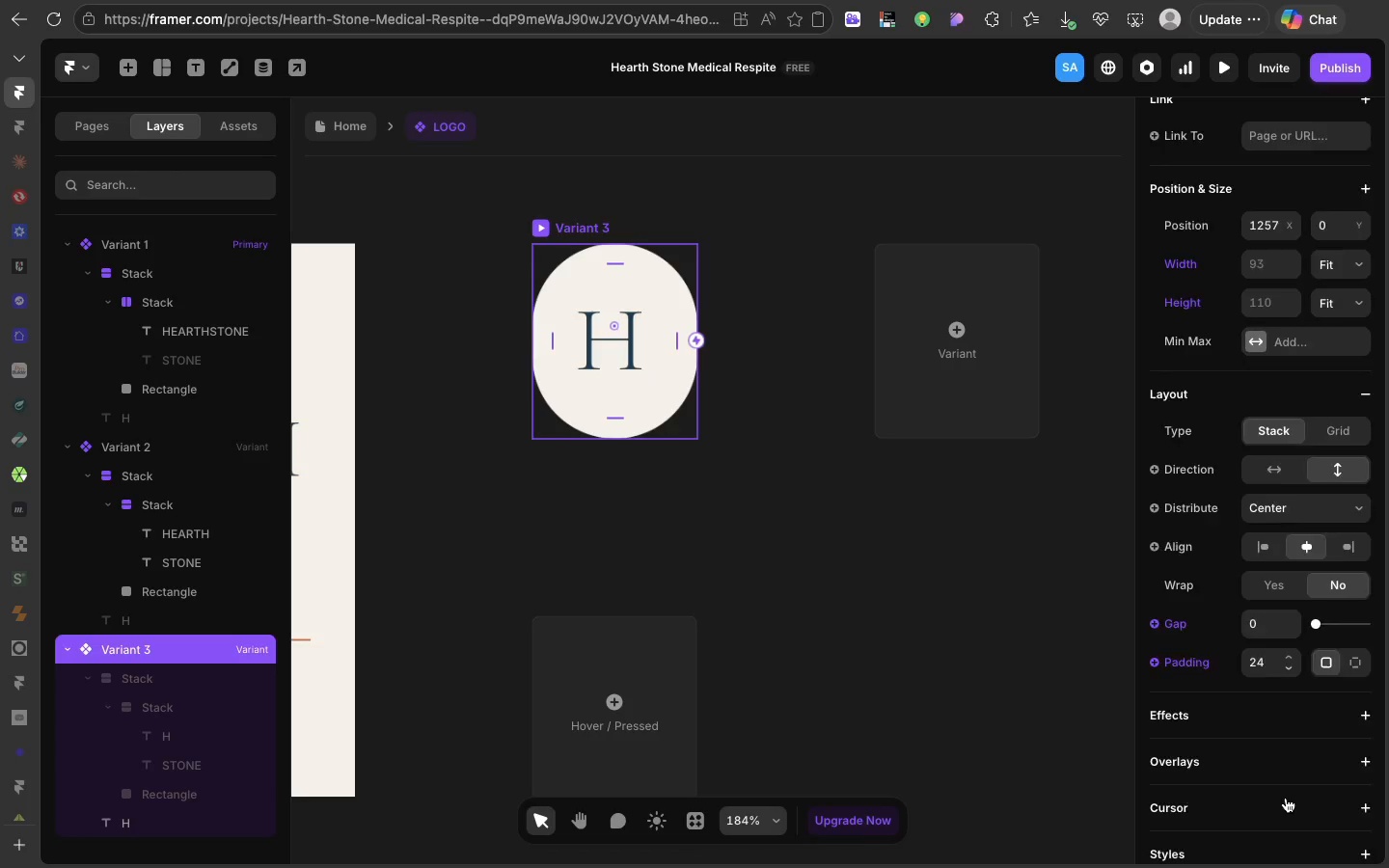 
scroll: coordinate [1286, 798], scroll_direction: down, amount: 28.0
 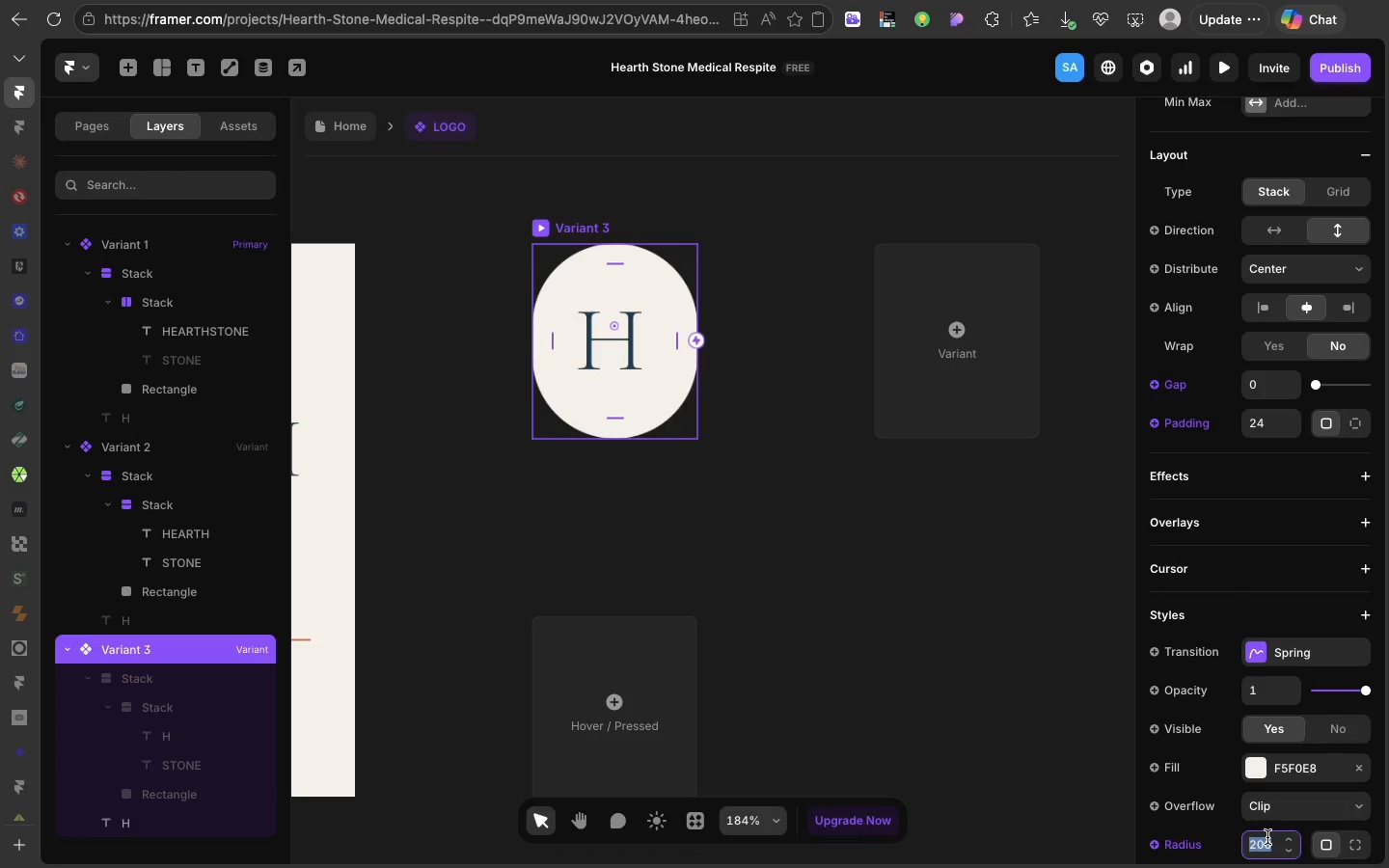 
left_click([1267, 837])
 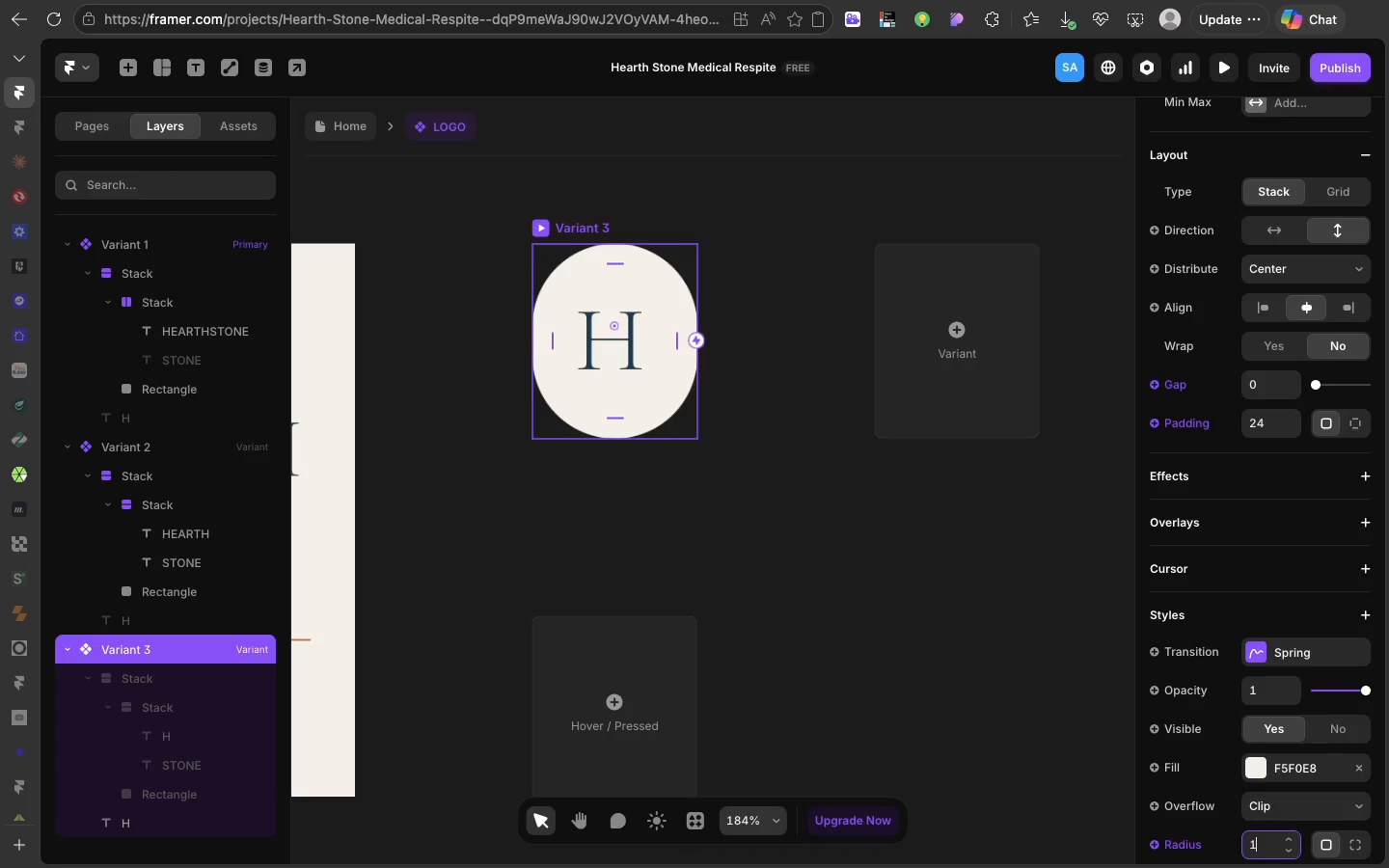 
type(1000)
 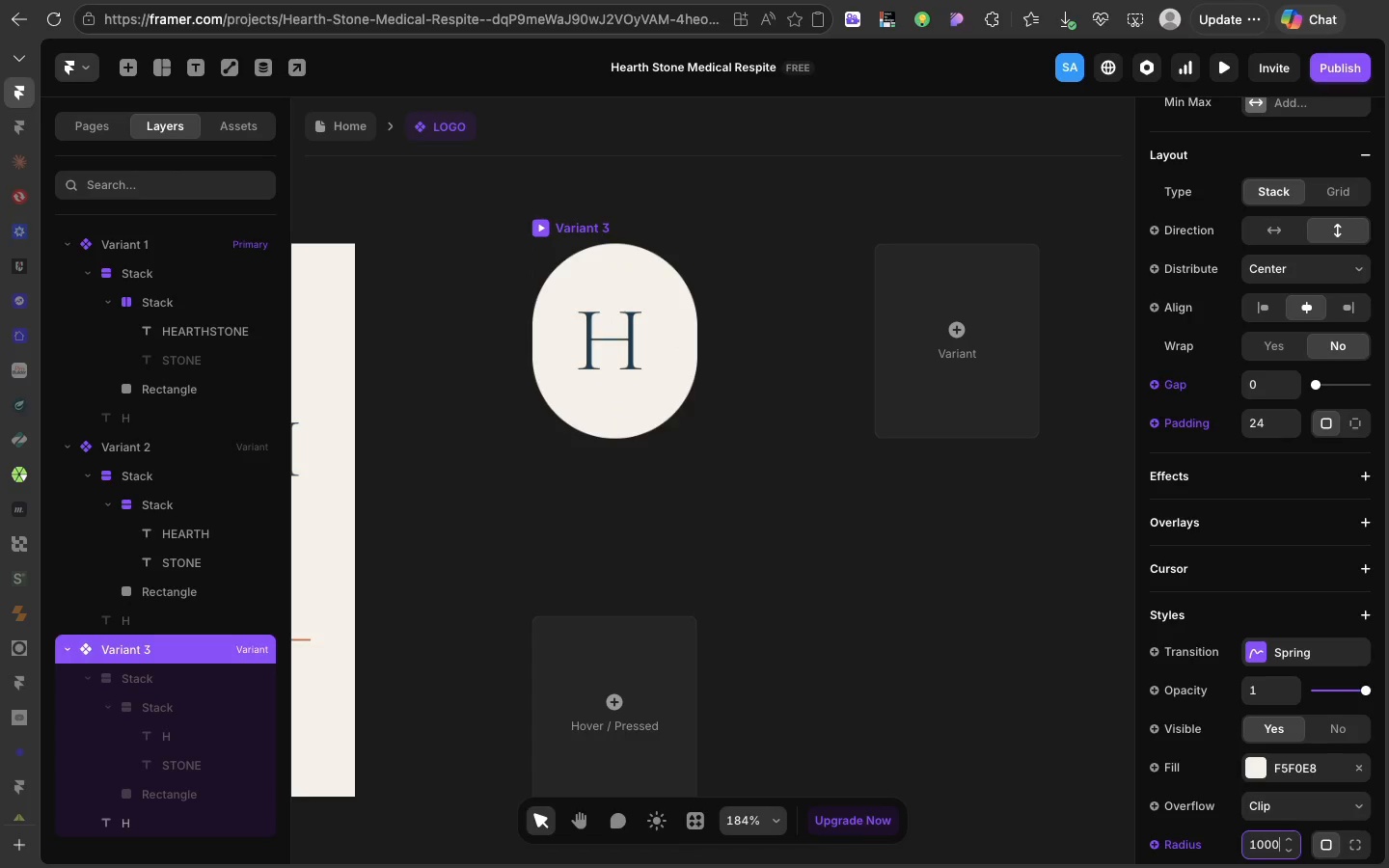 
key(Enter)
 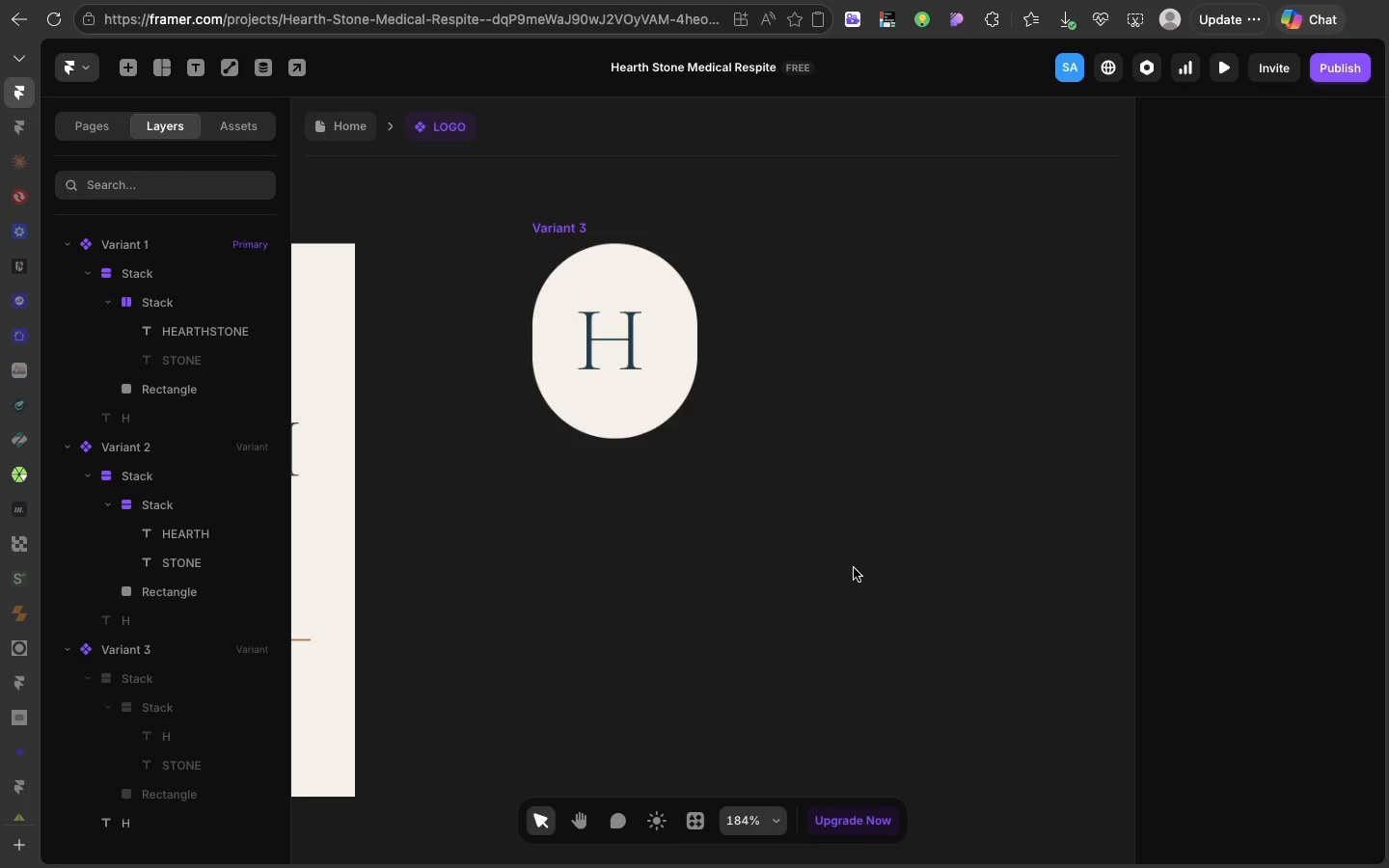 
double_click([854, 568])
 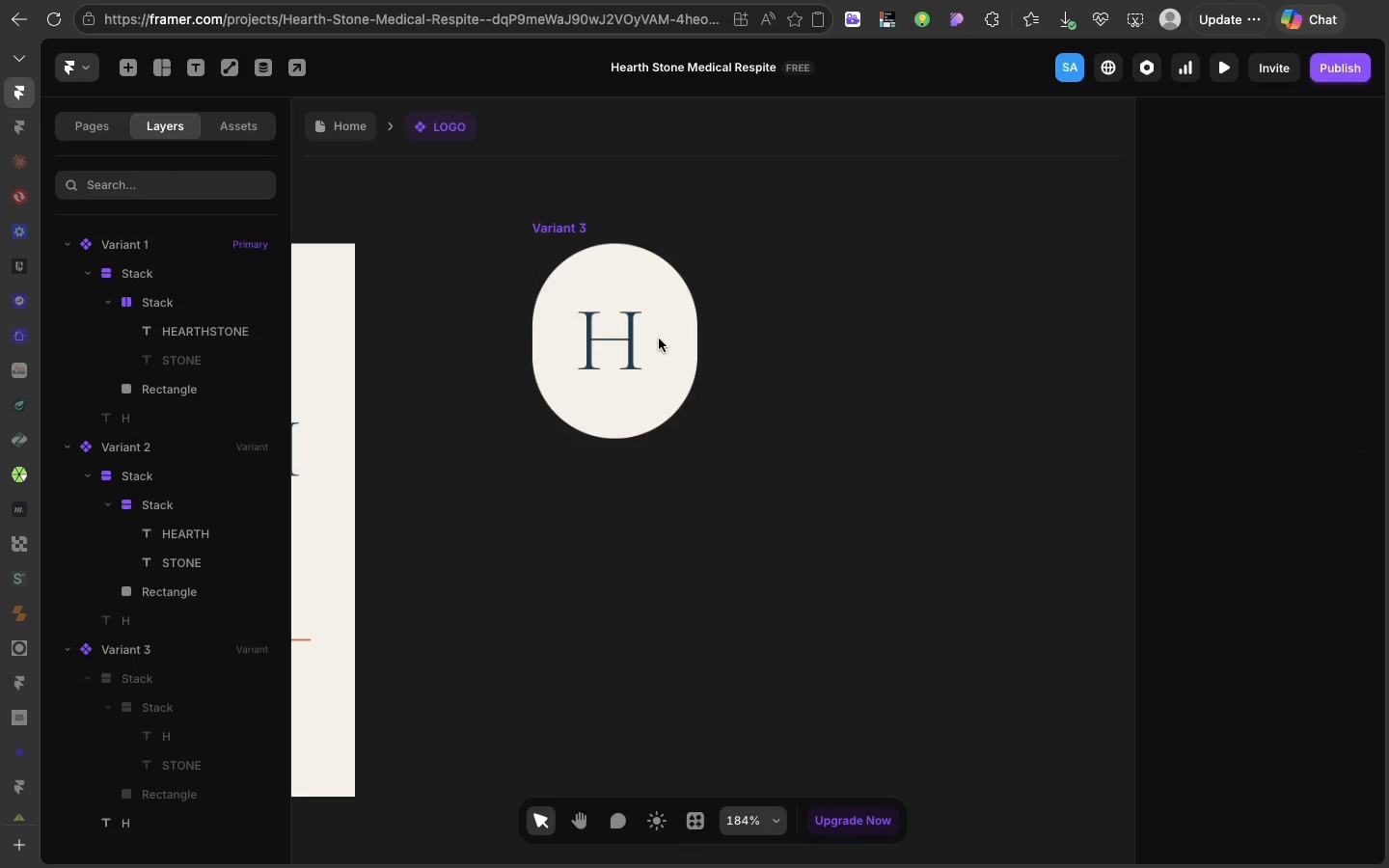 
double_click([659, 339])
 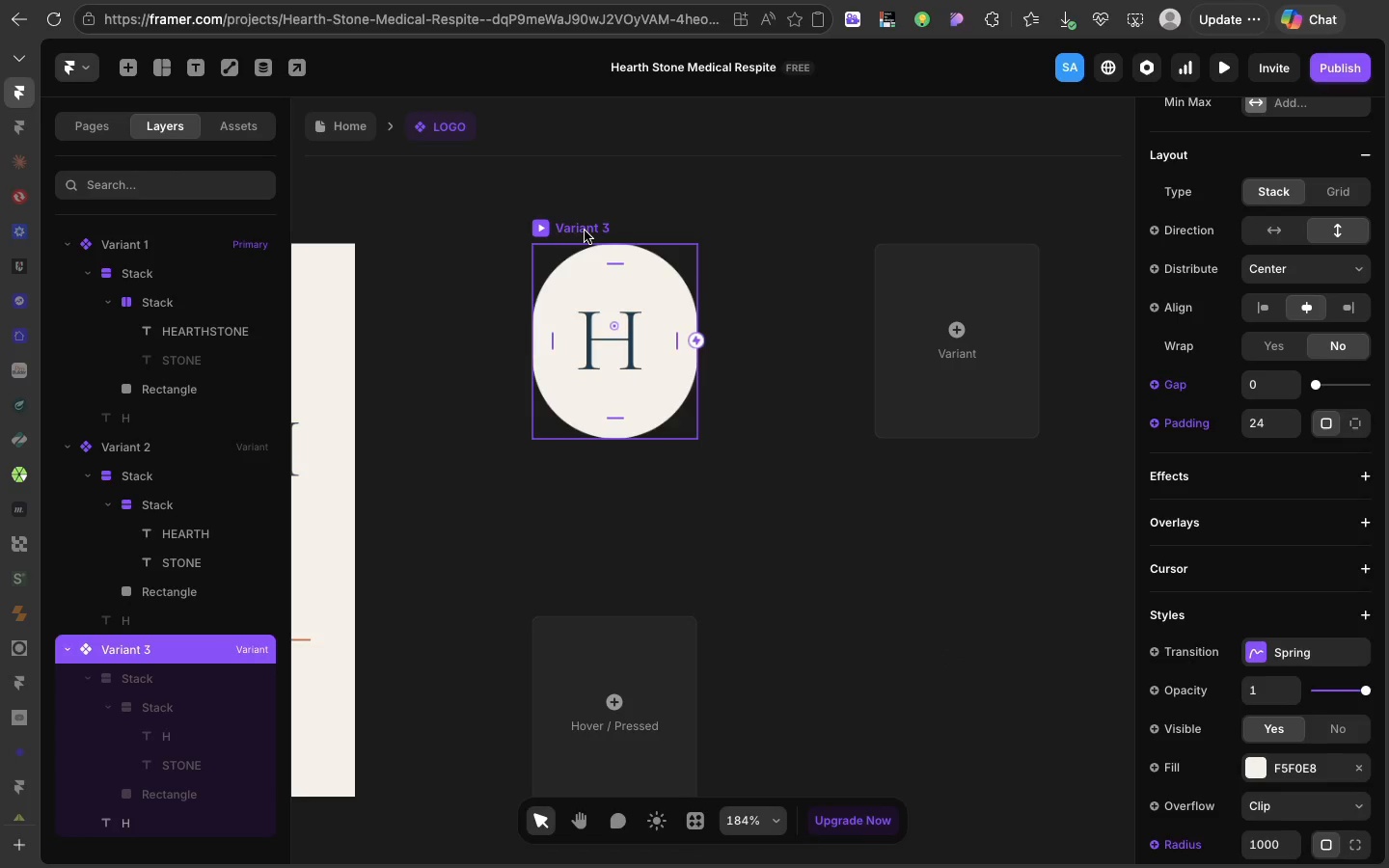 
left_click([585, 231])
 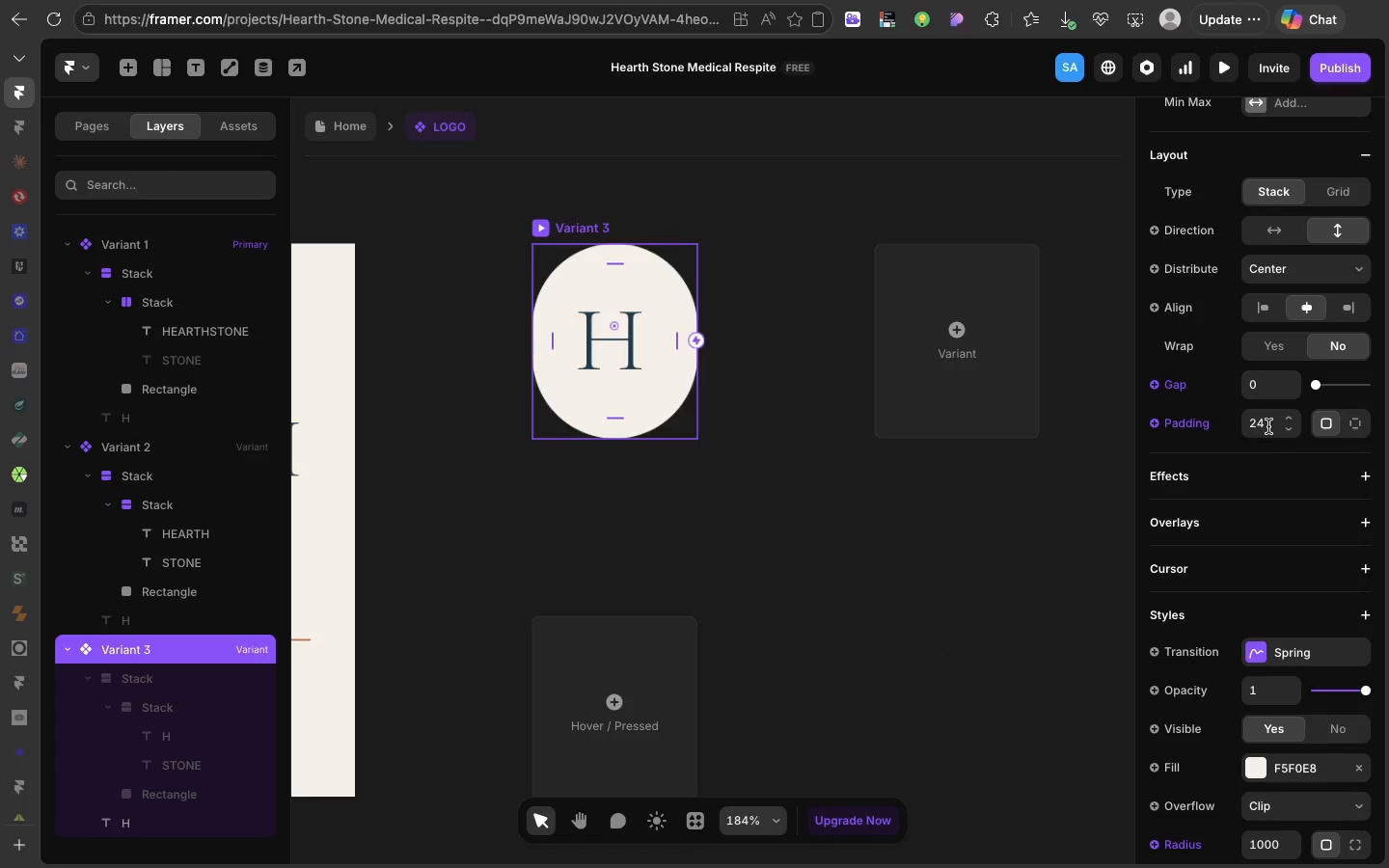 
left_click([1268, 426])
 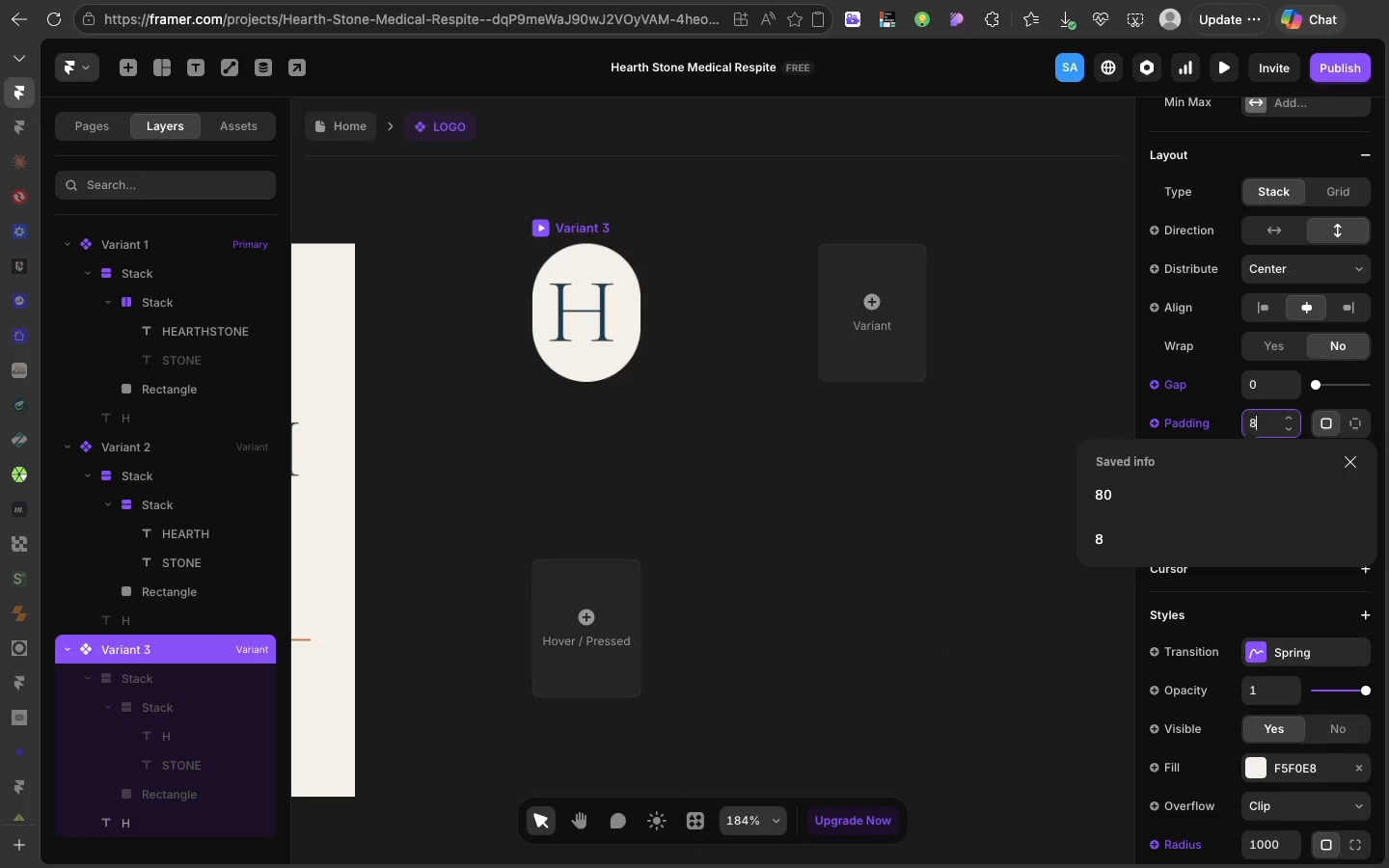 
key(8)
 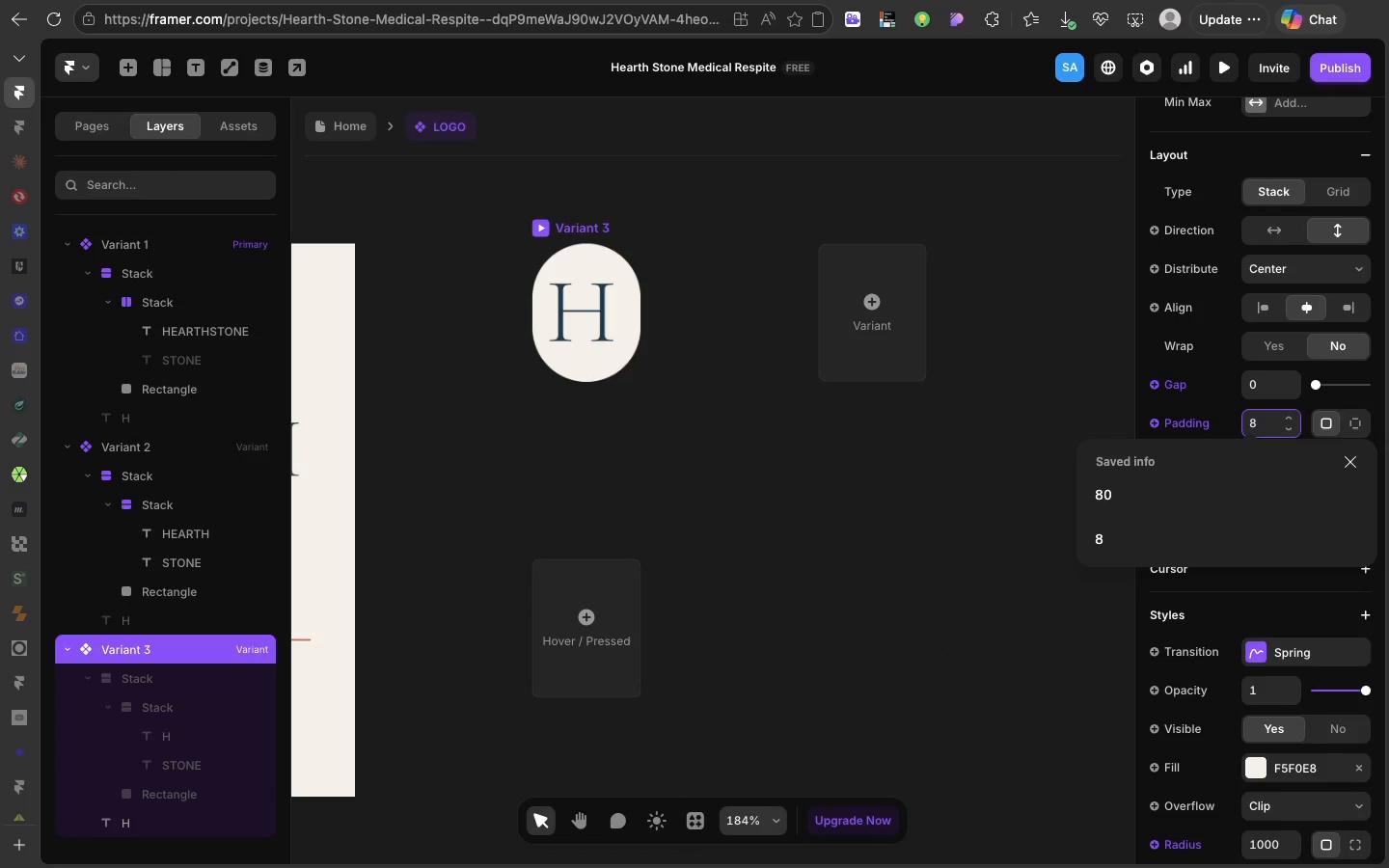 
key(Enter)
 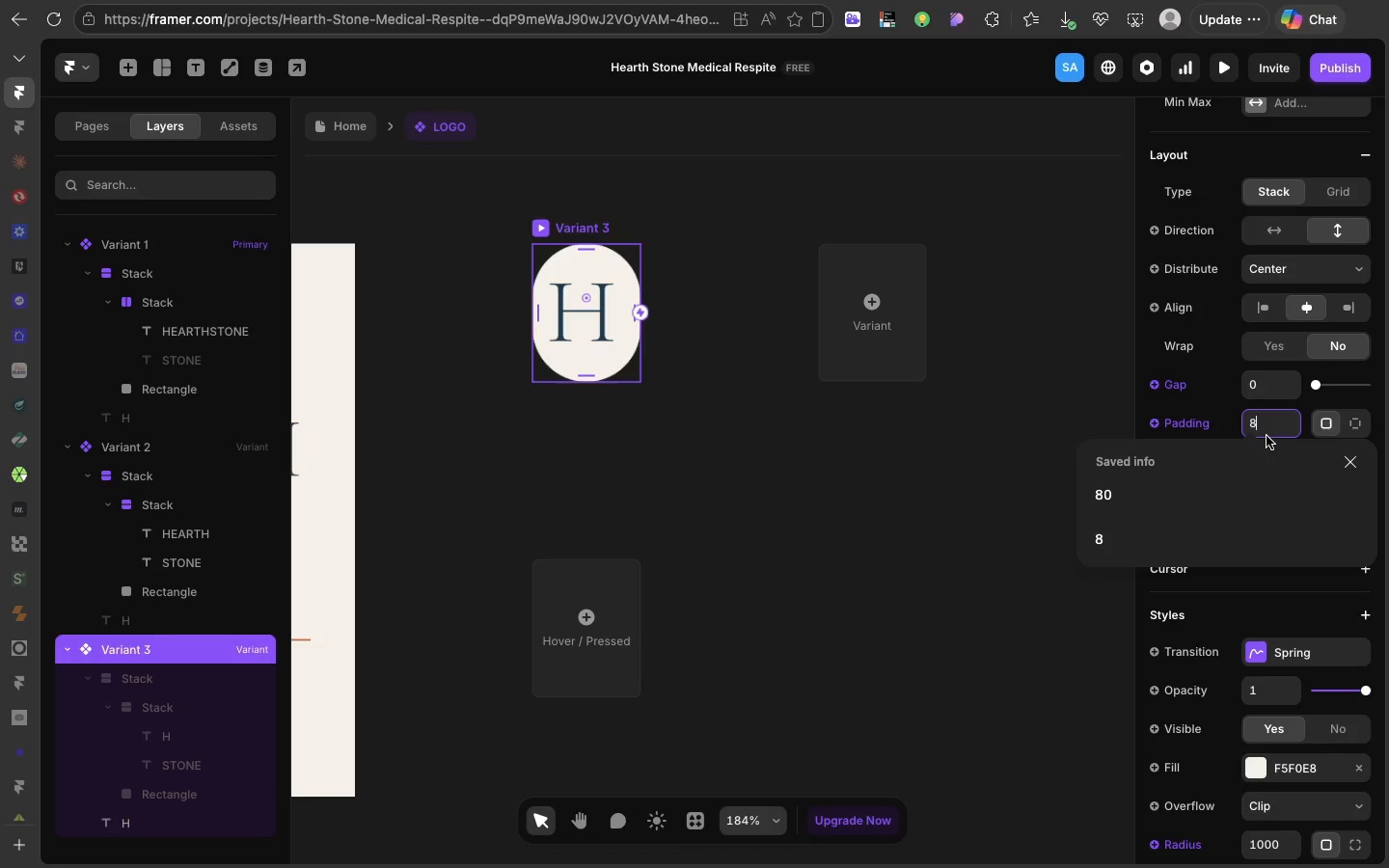 
type(24)
 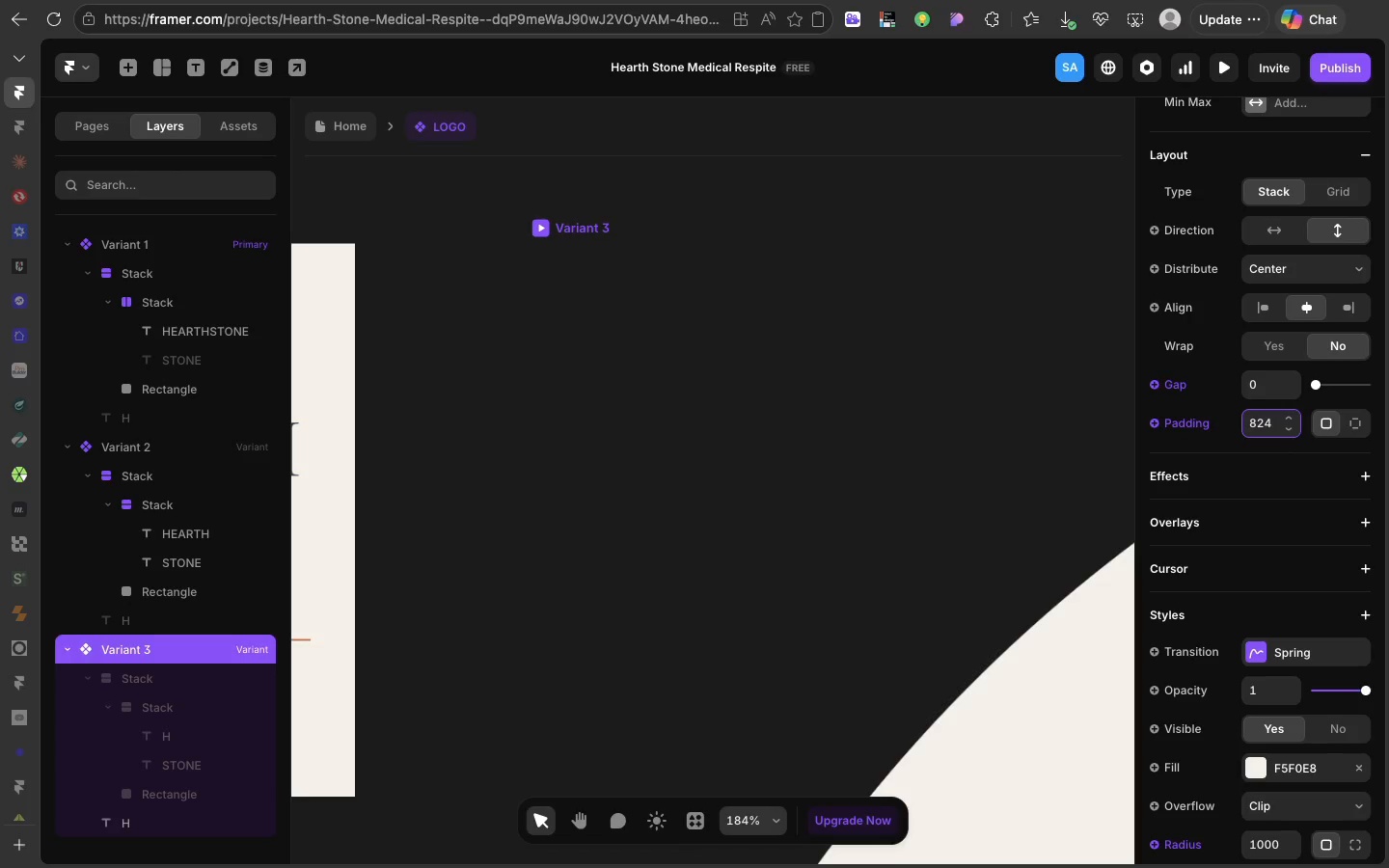 
key(Enter)
 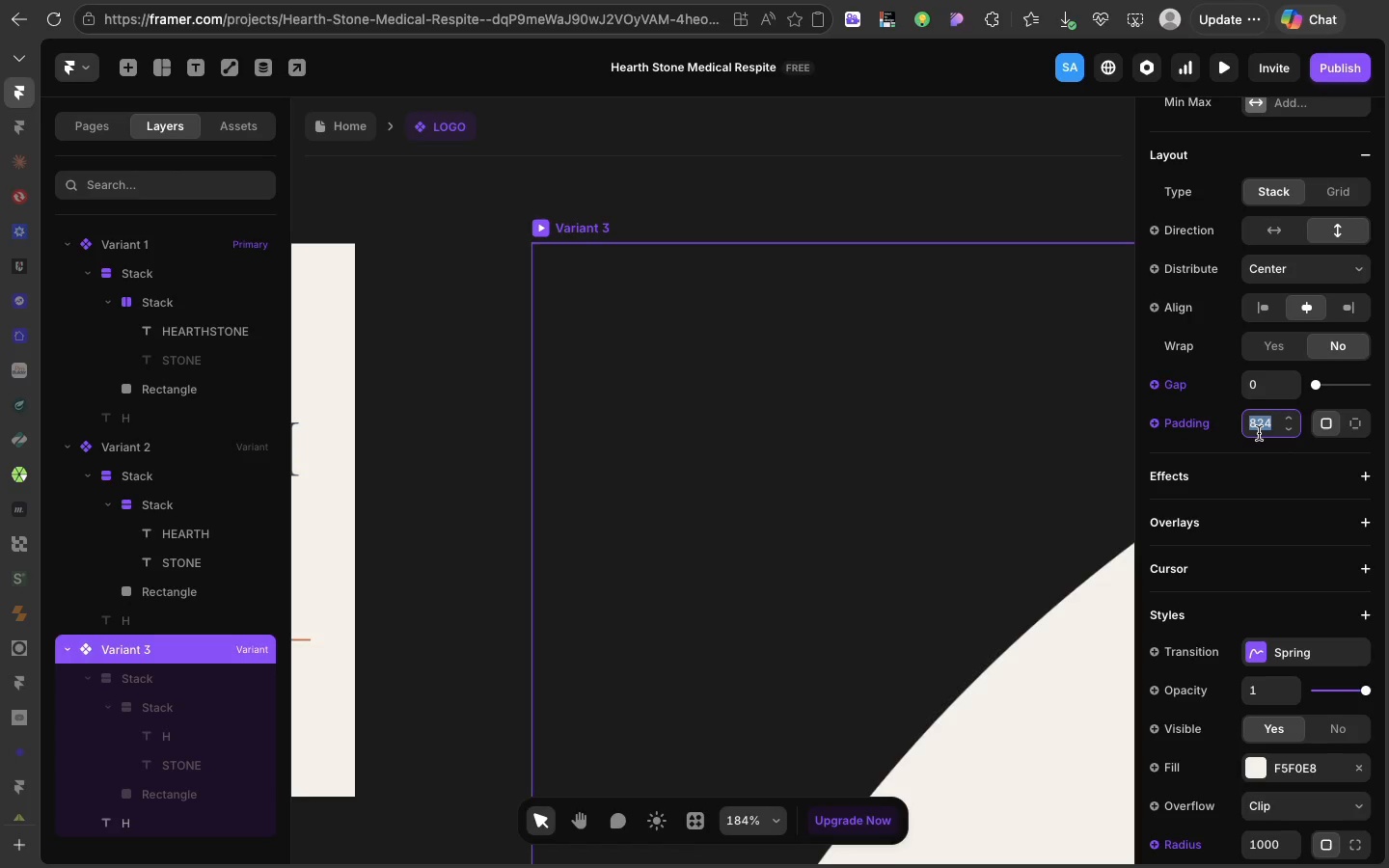 
double_click([1259, 433])
 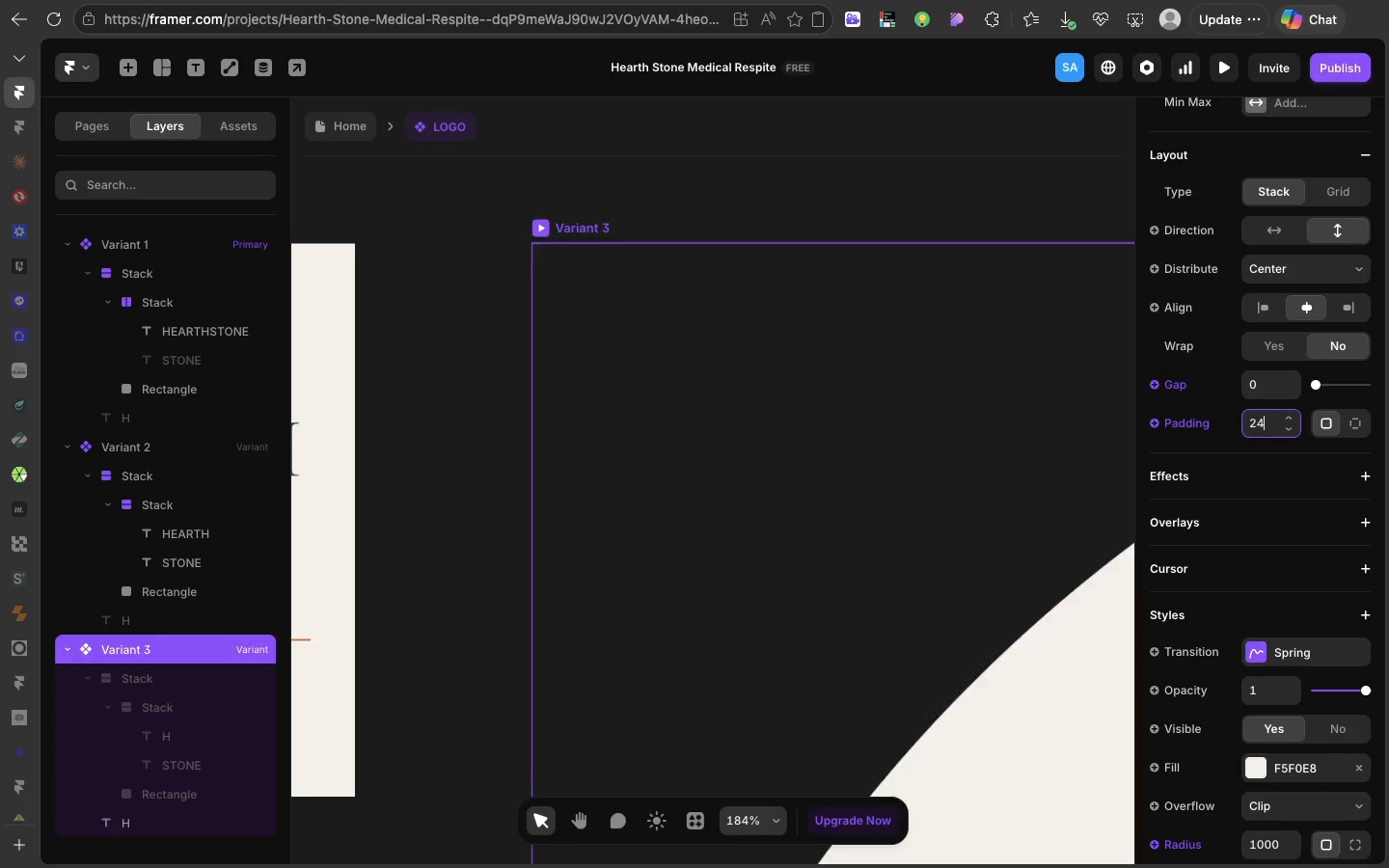 
type(24)
 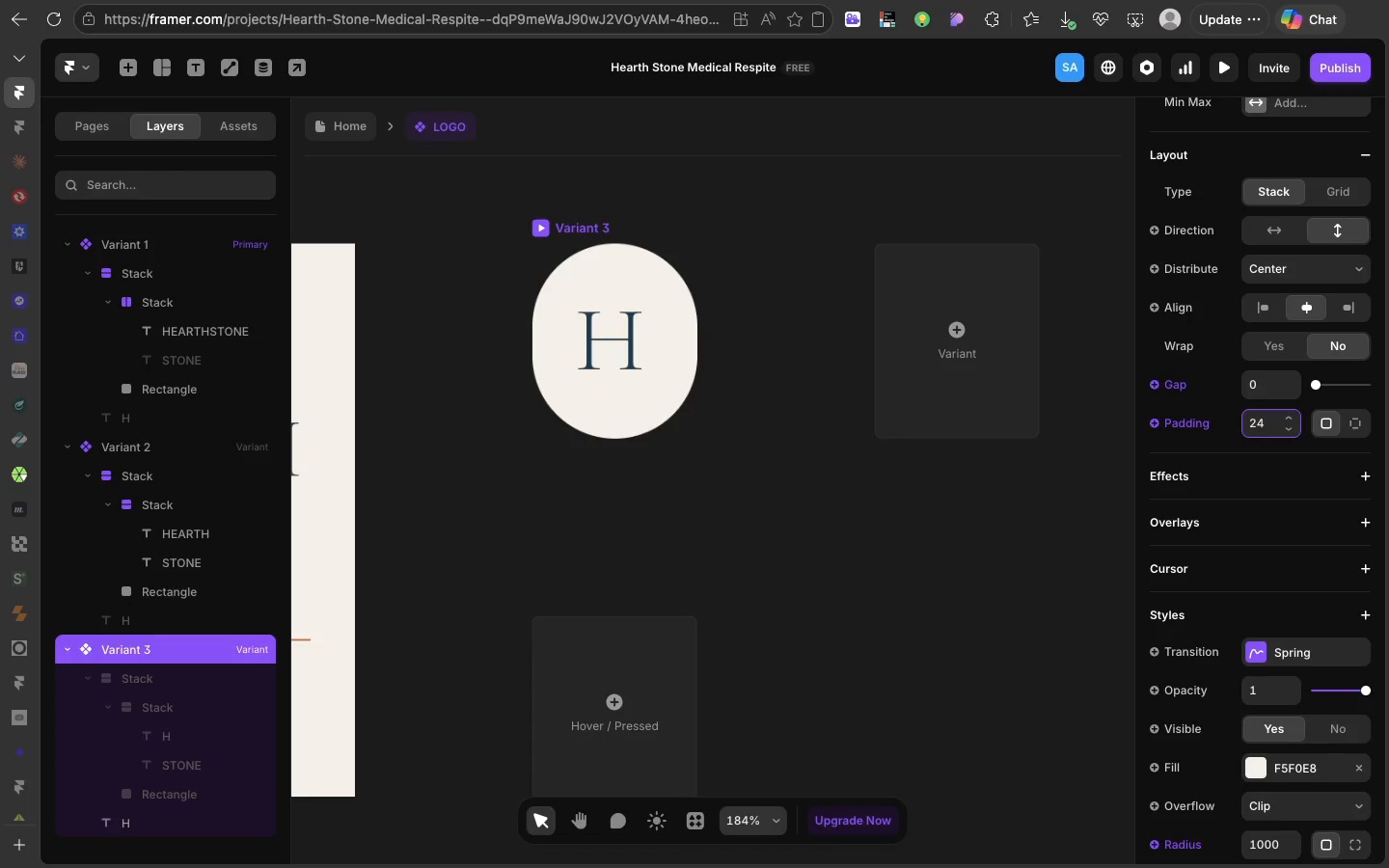 
key(Enter)
 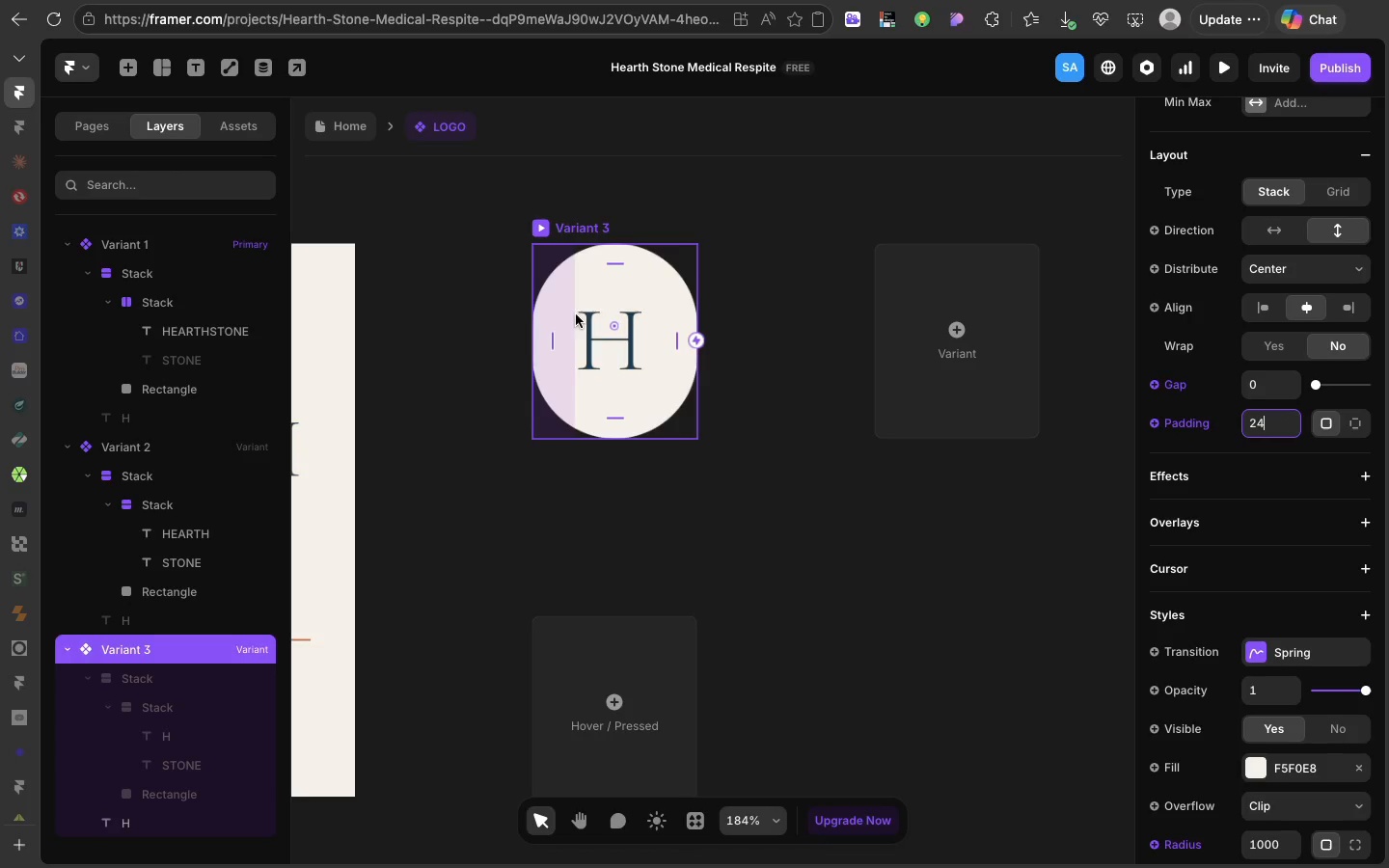 
left_click([607, 308])
 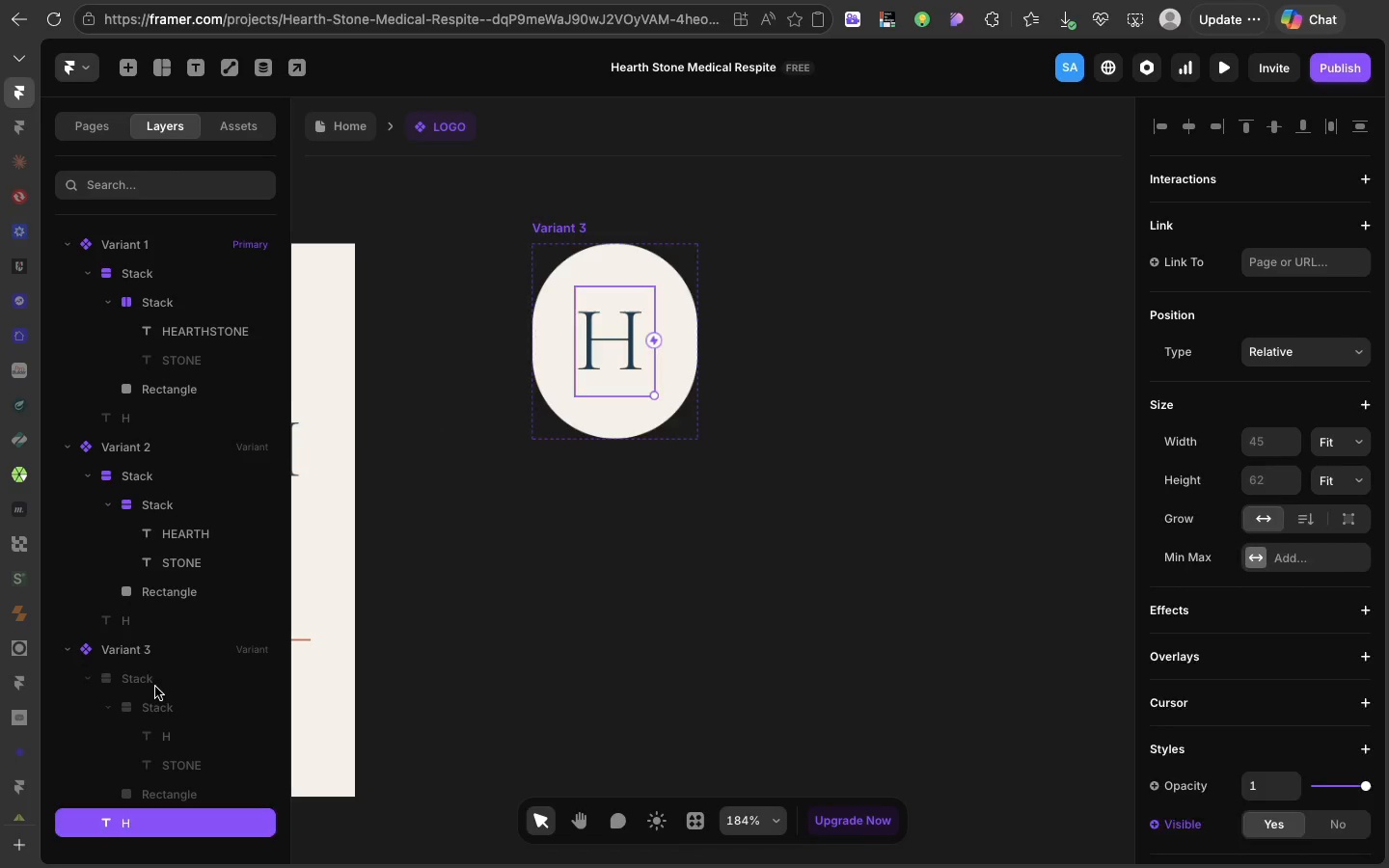 
left_click([155, 687])
 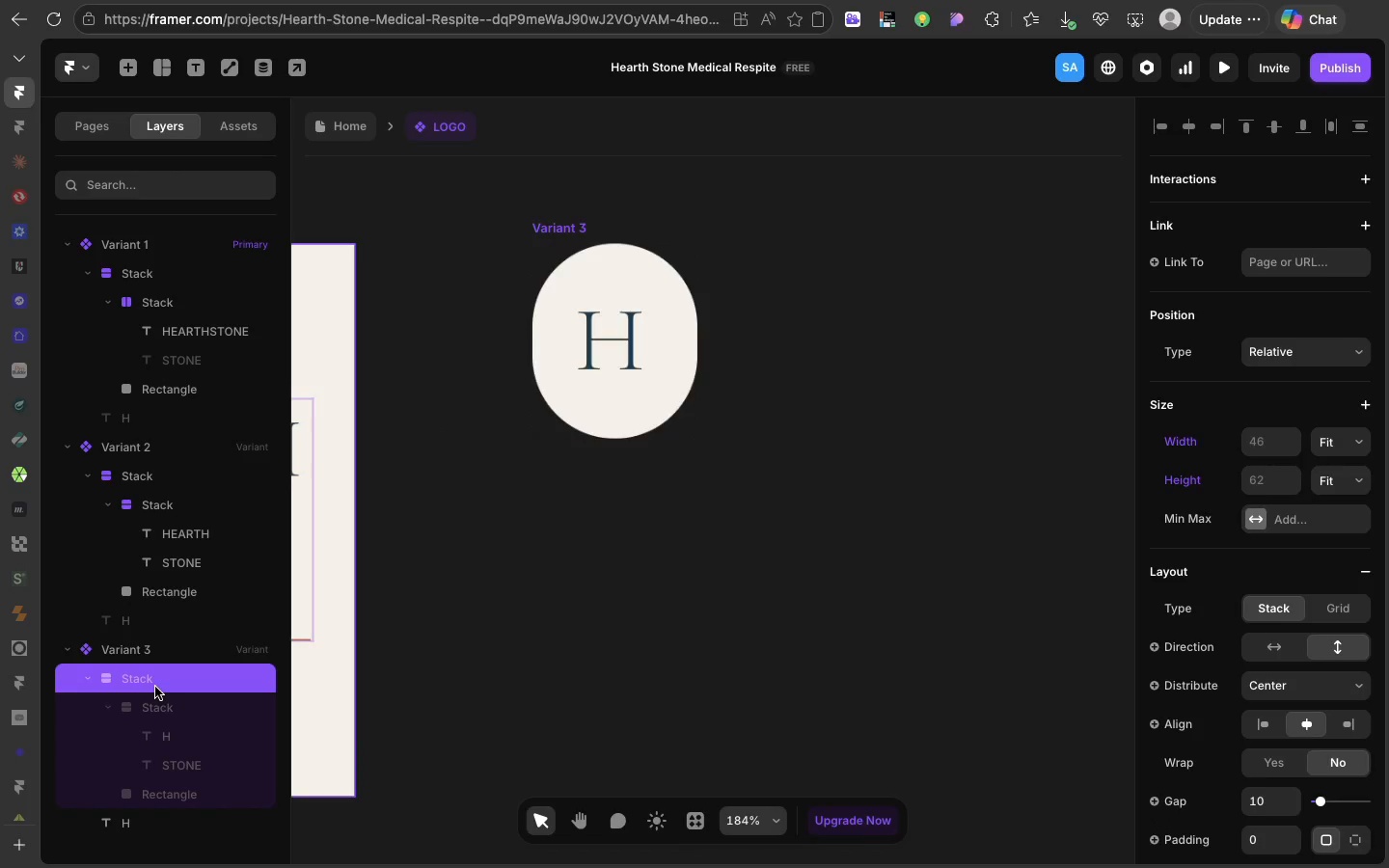 
key(Meta+Z)
 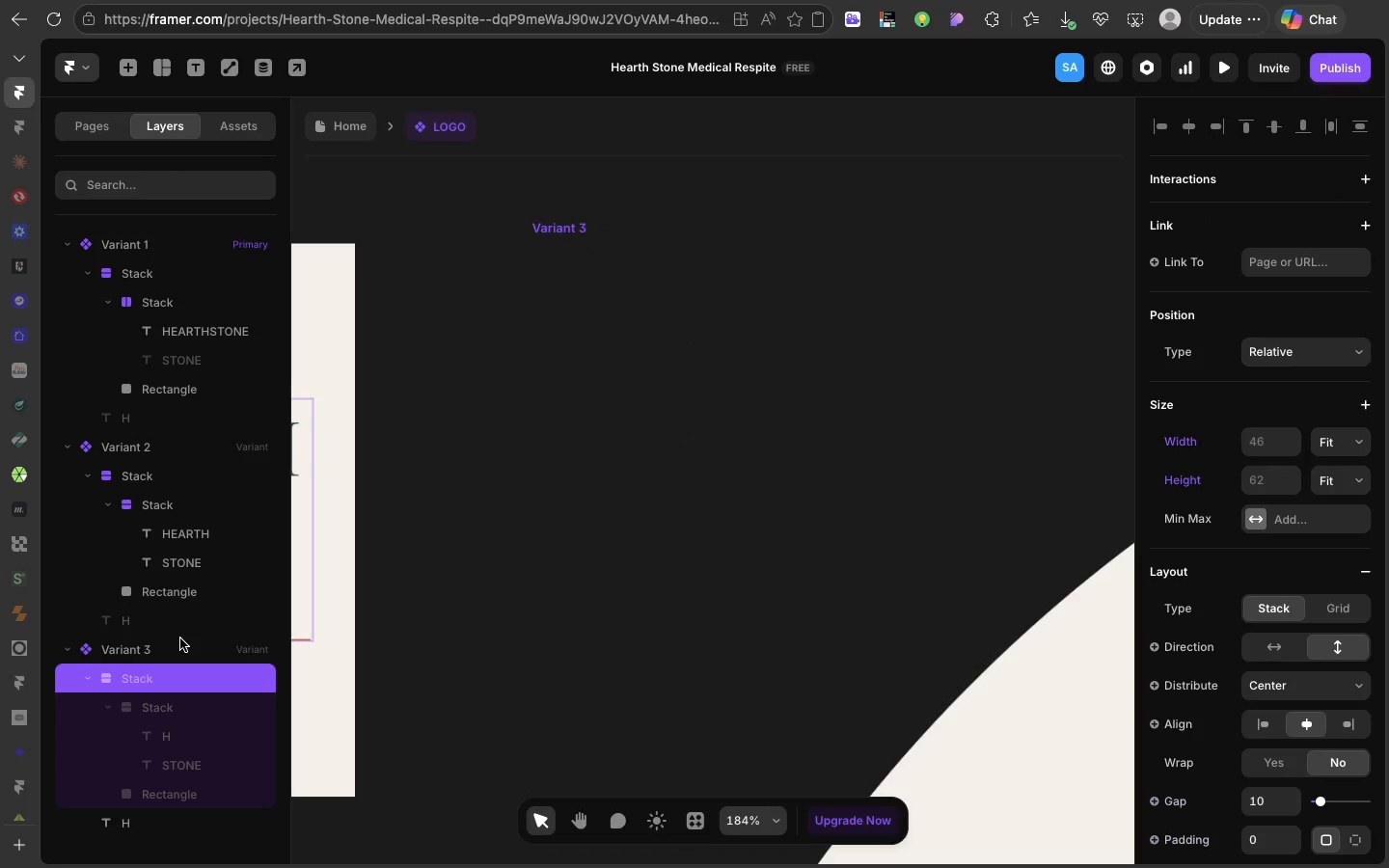 
left_click([155, 687])
 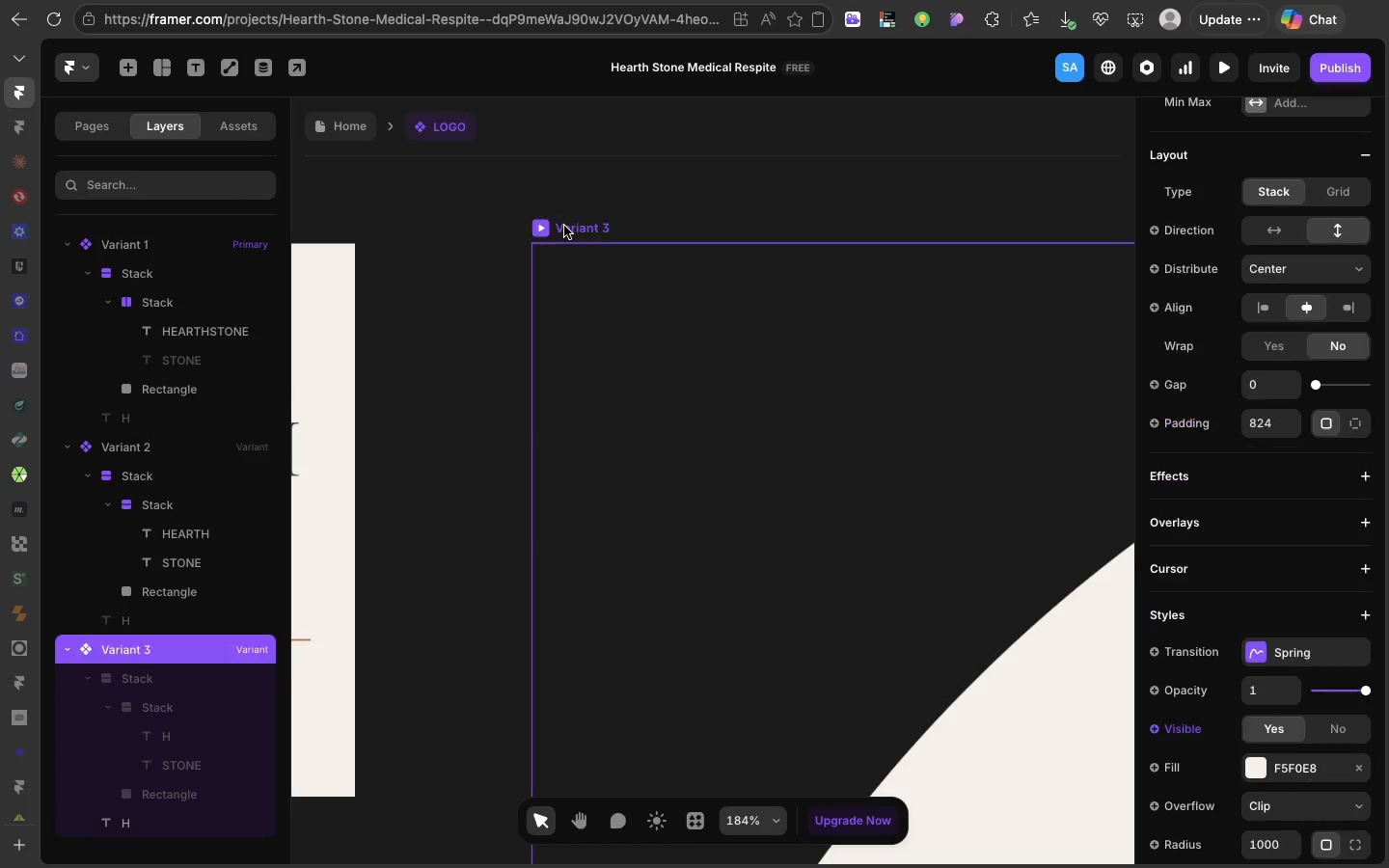 
left_click([564, 226])
 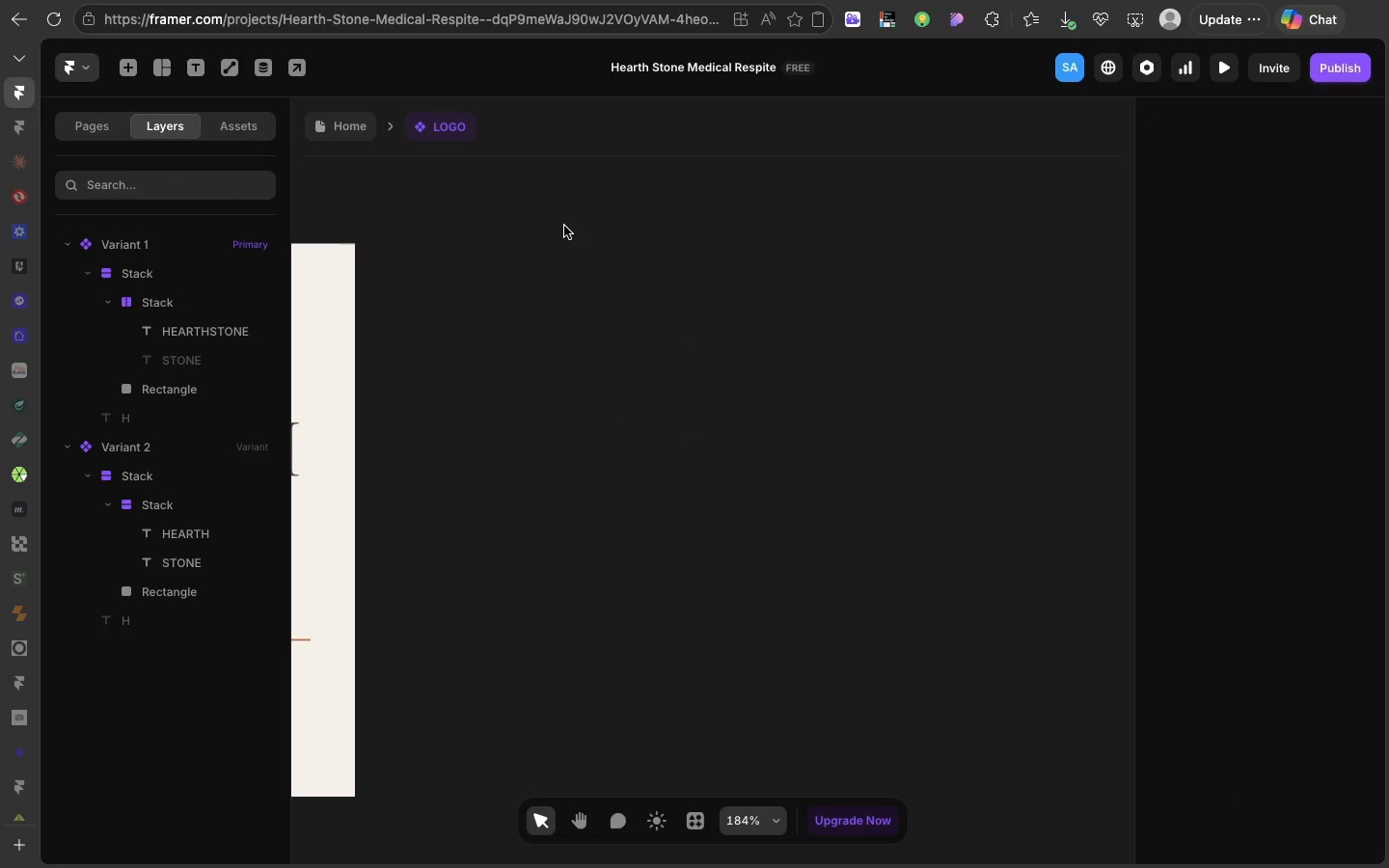 
key(Backspace)
 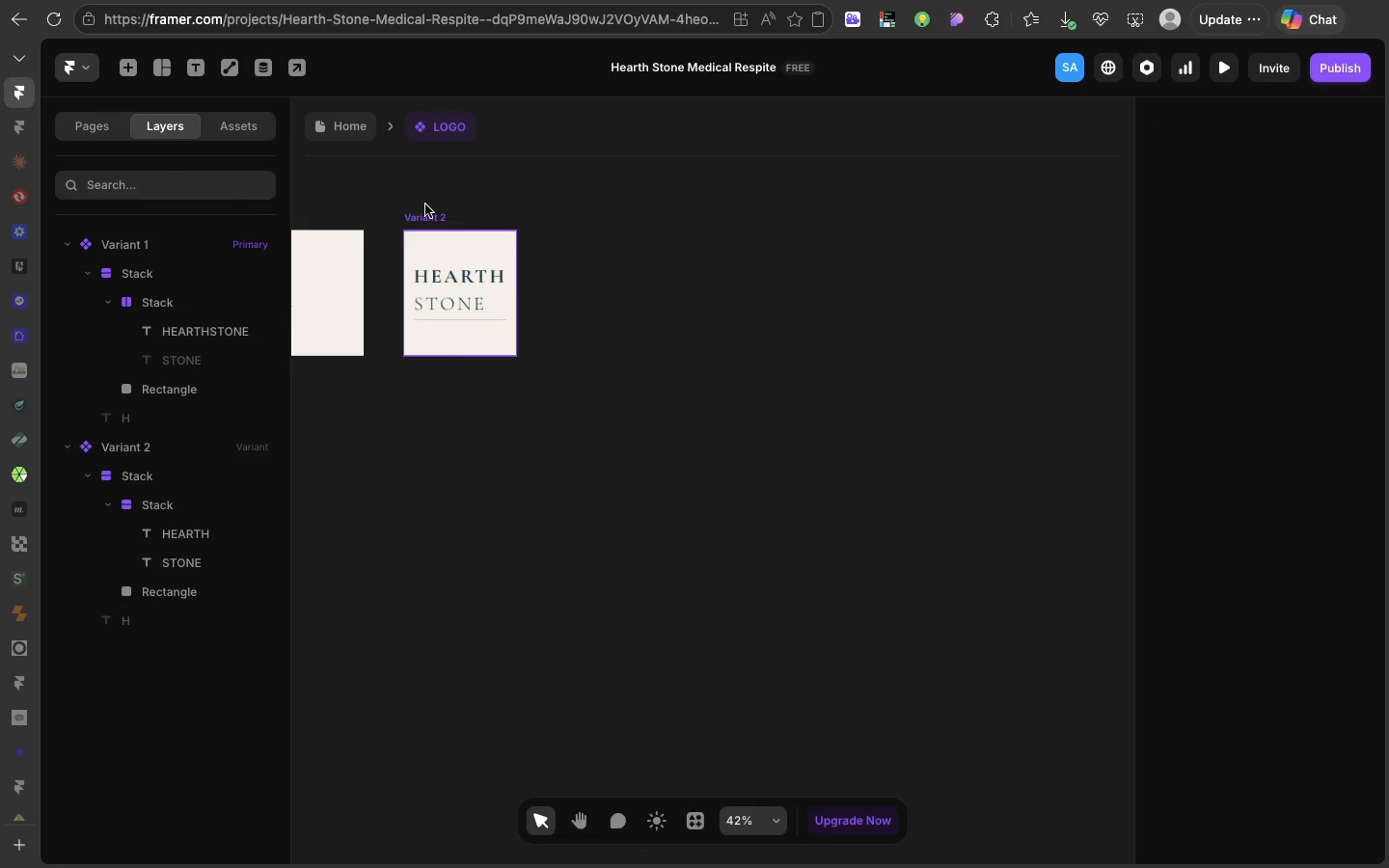 
double_click([425, 204])